 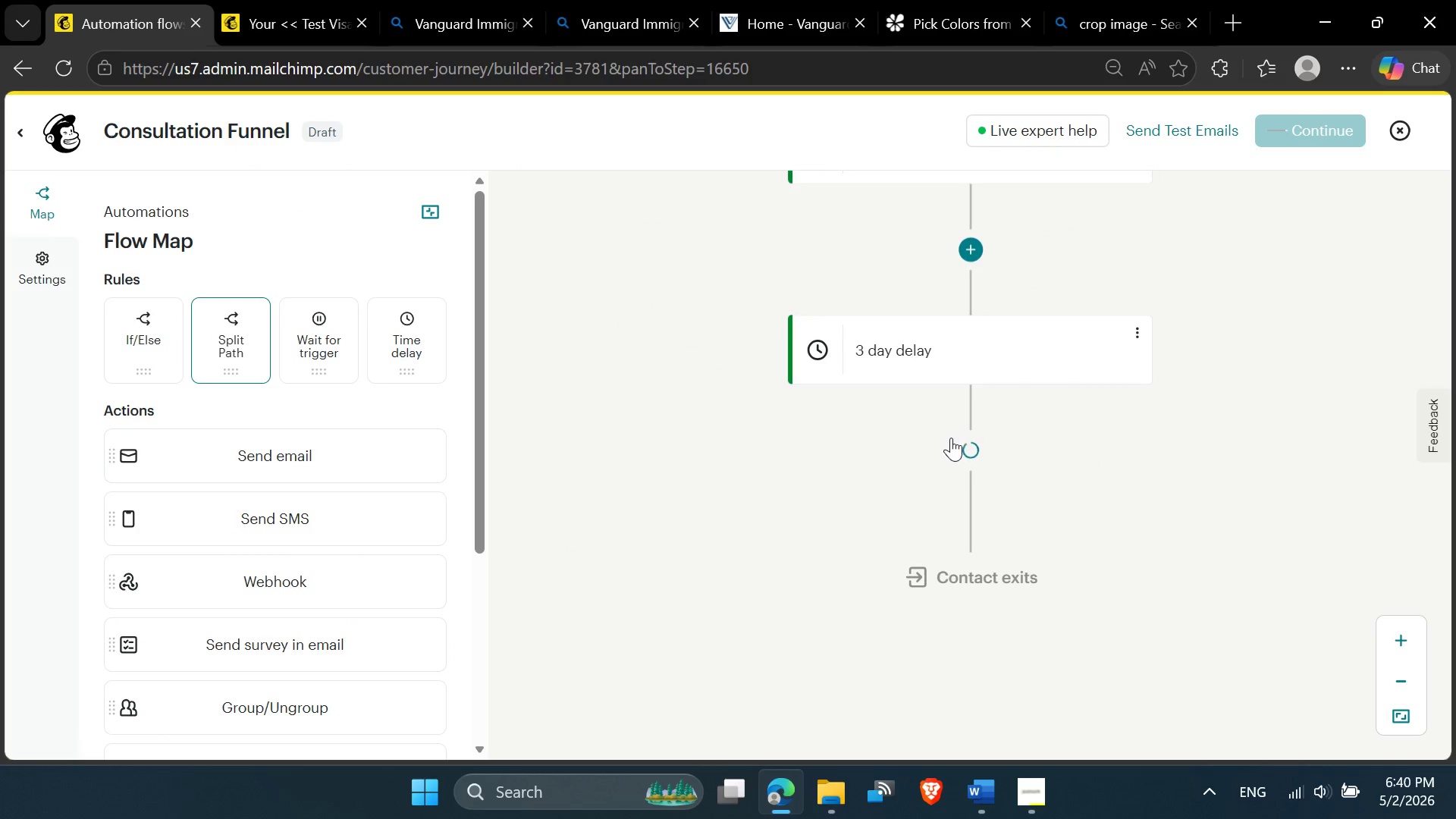 
scroll: coordinate [1162, 629], scroll_direction: down, amount: 7.0
 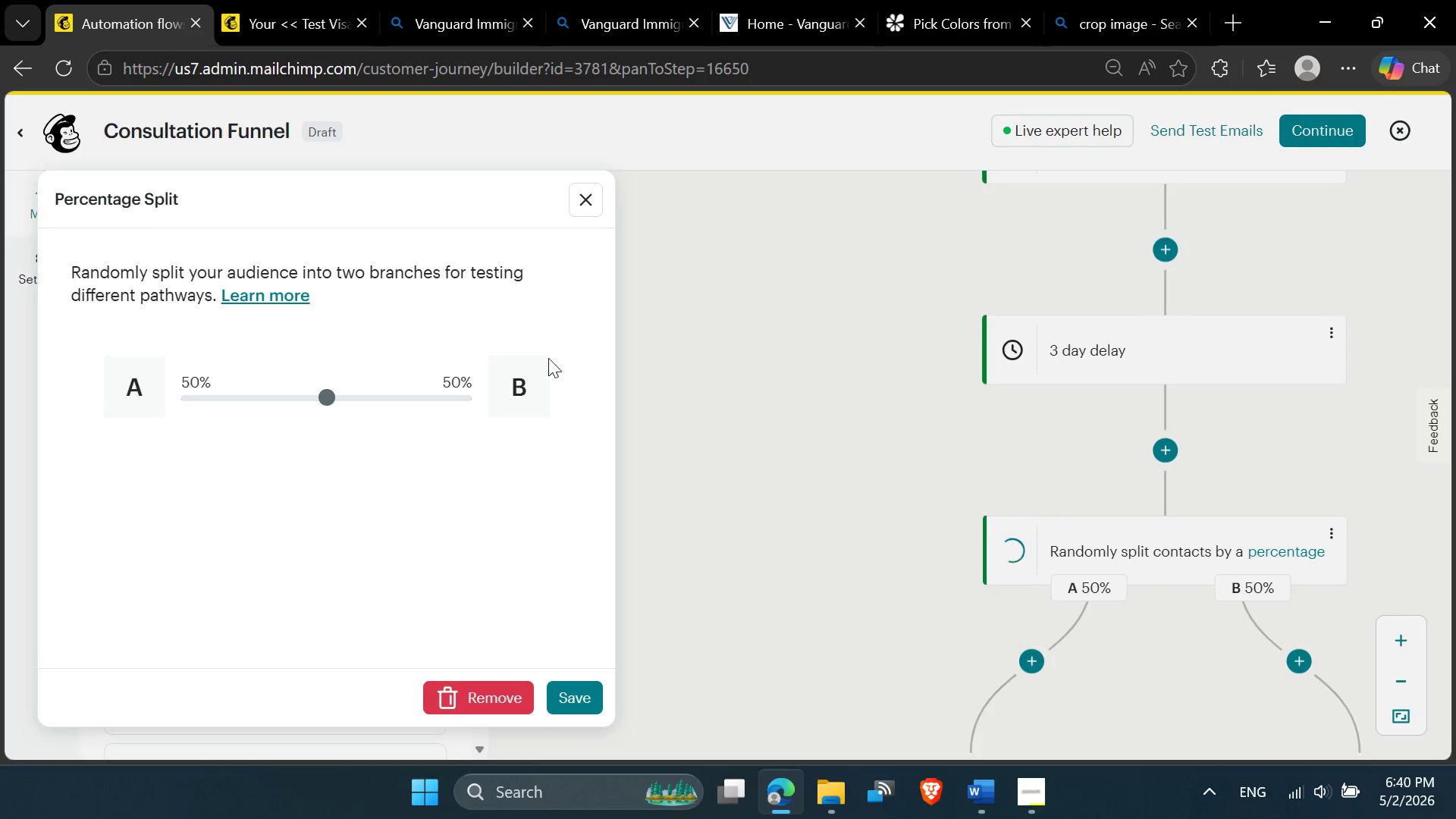 
left_click([601, 206])
 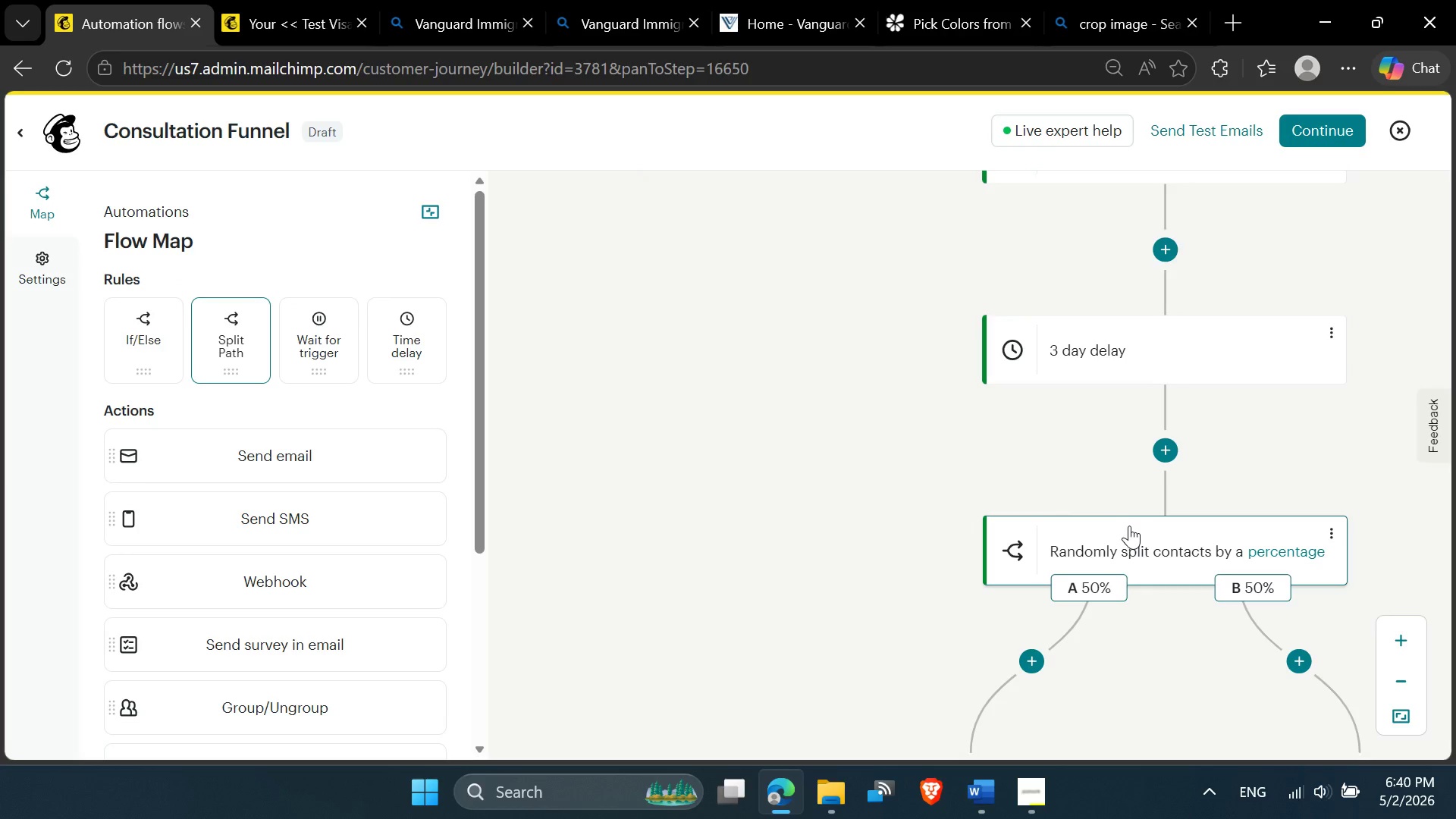 
key(Control+Z)
 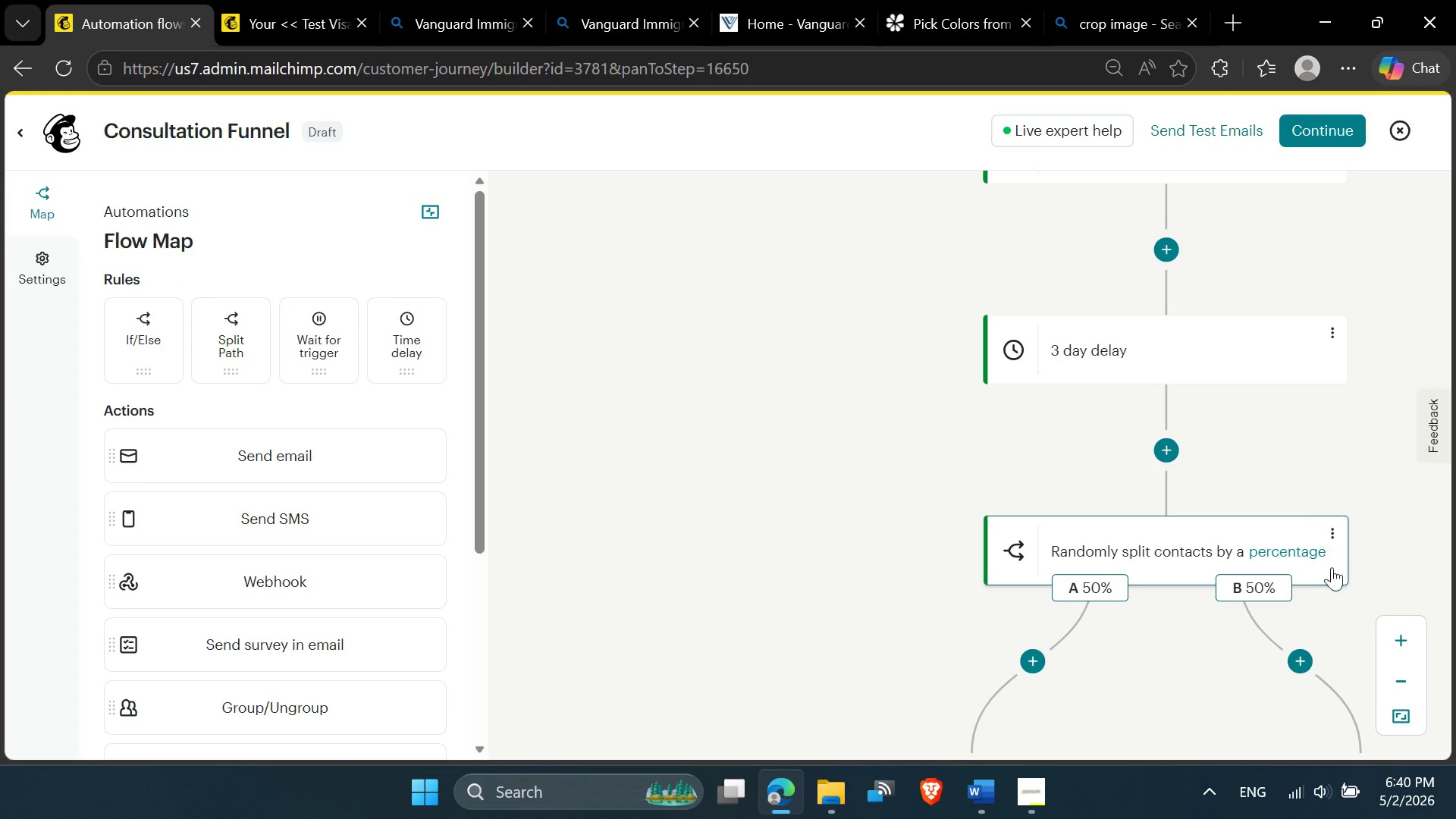 
left_click([1334, 529])
 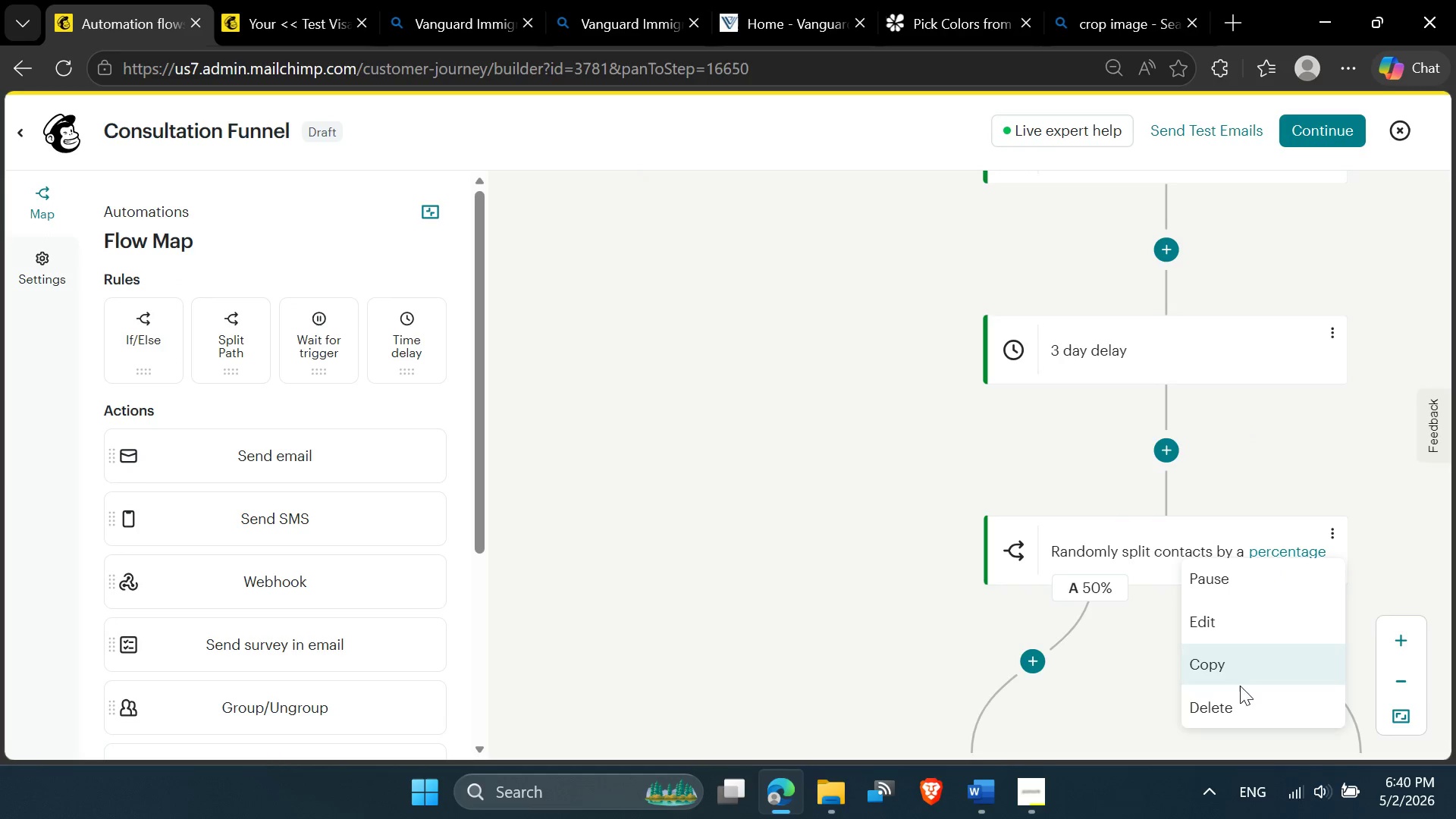 
left_click([1235, 699])
 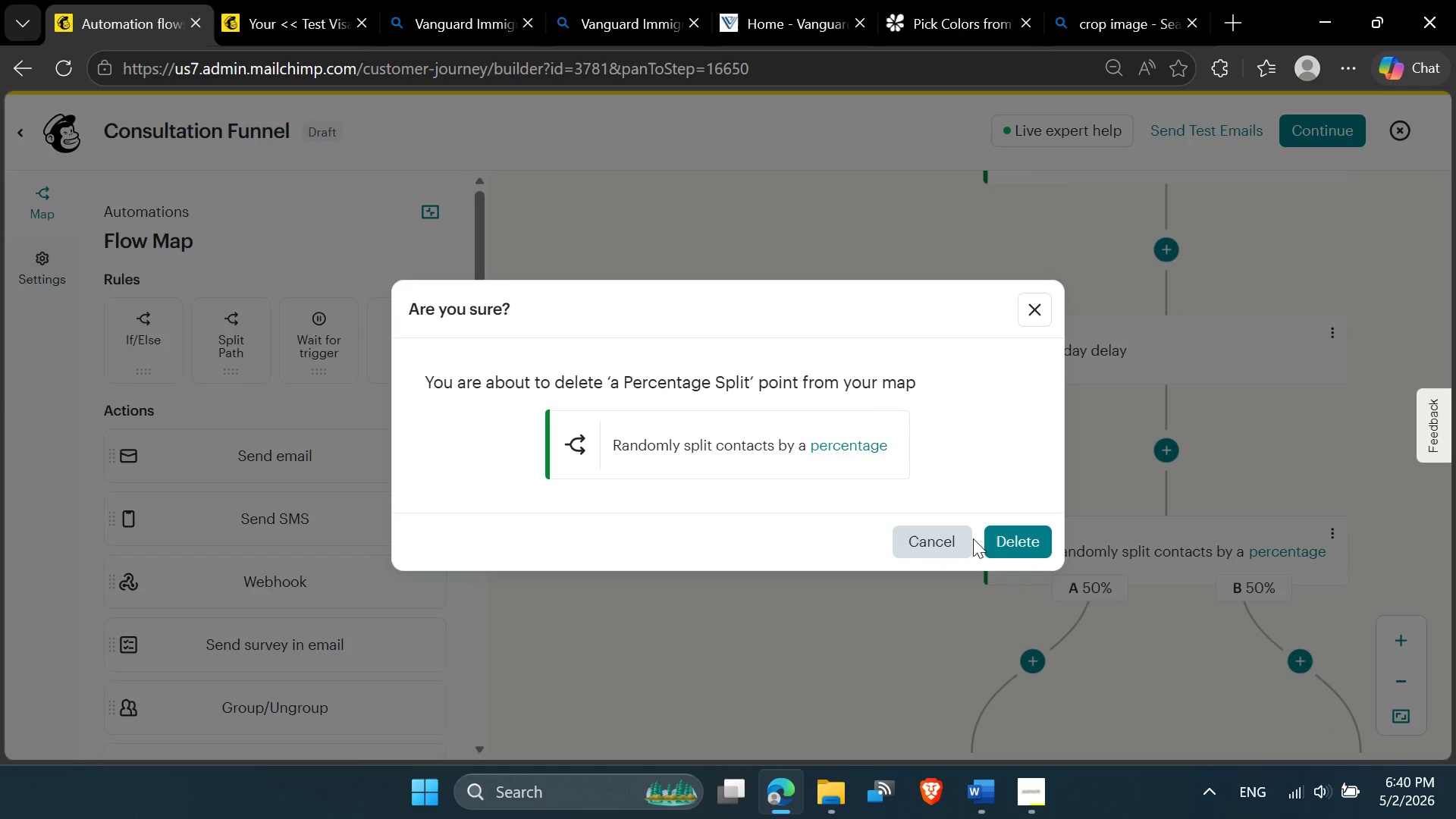 
left_click([997, 540])
 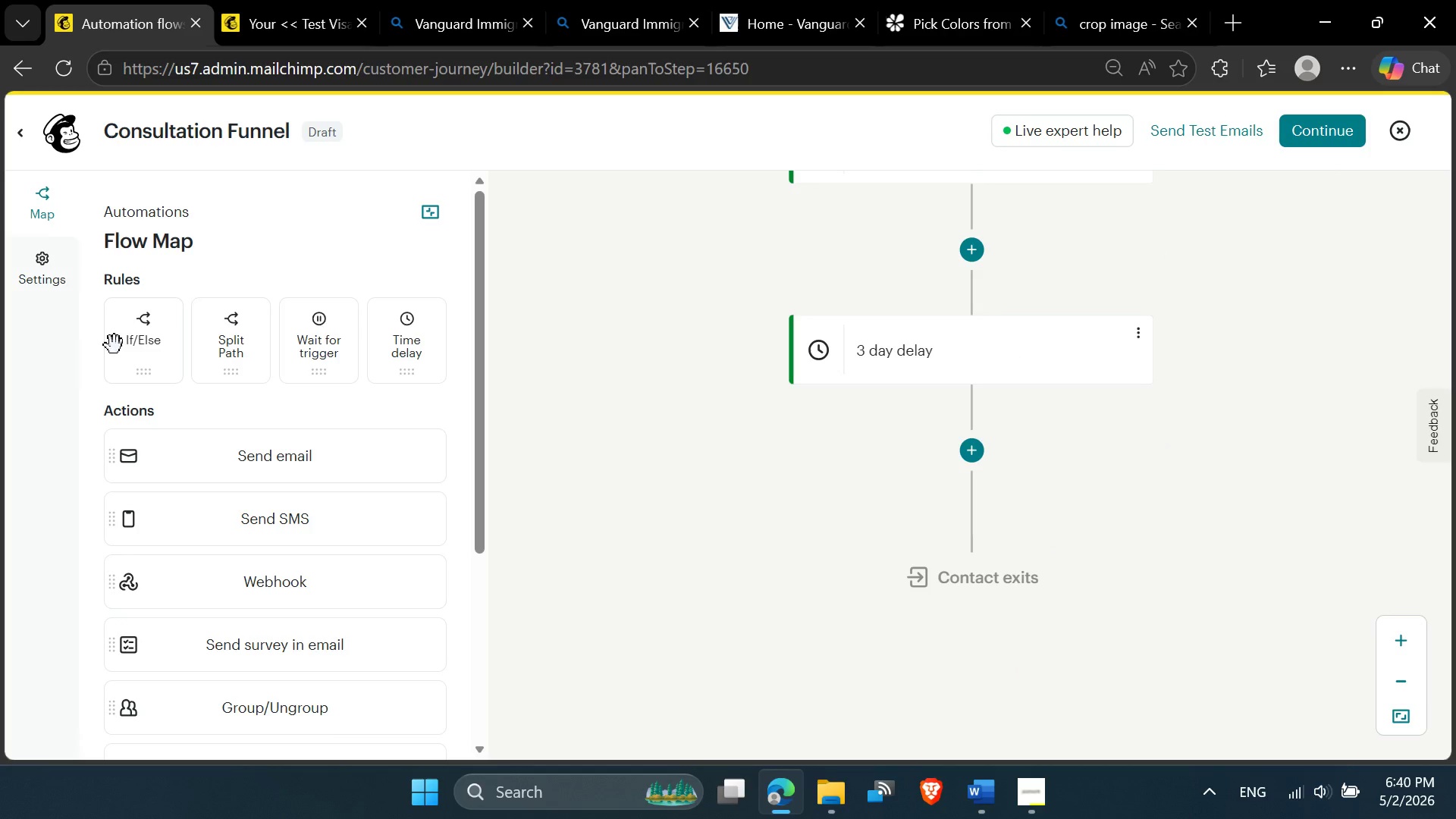 
left_click_drag(start_coordinate=[134, 338], to_coordinate=[997, 449])
 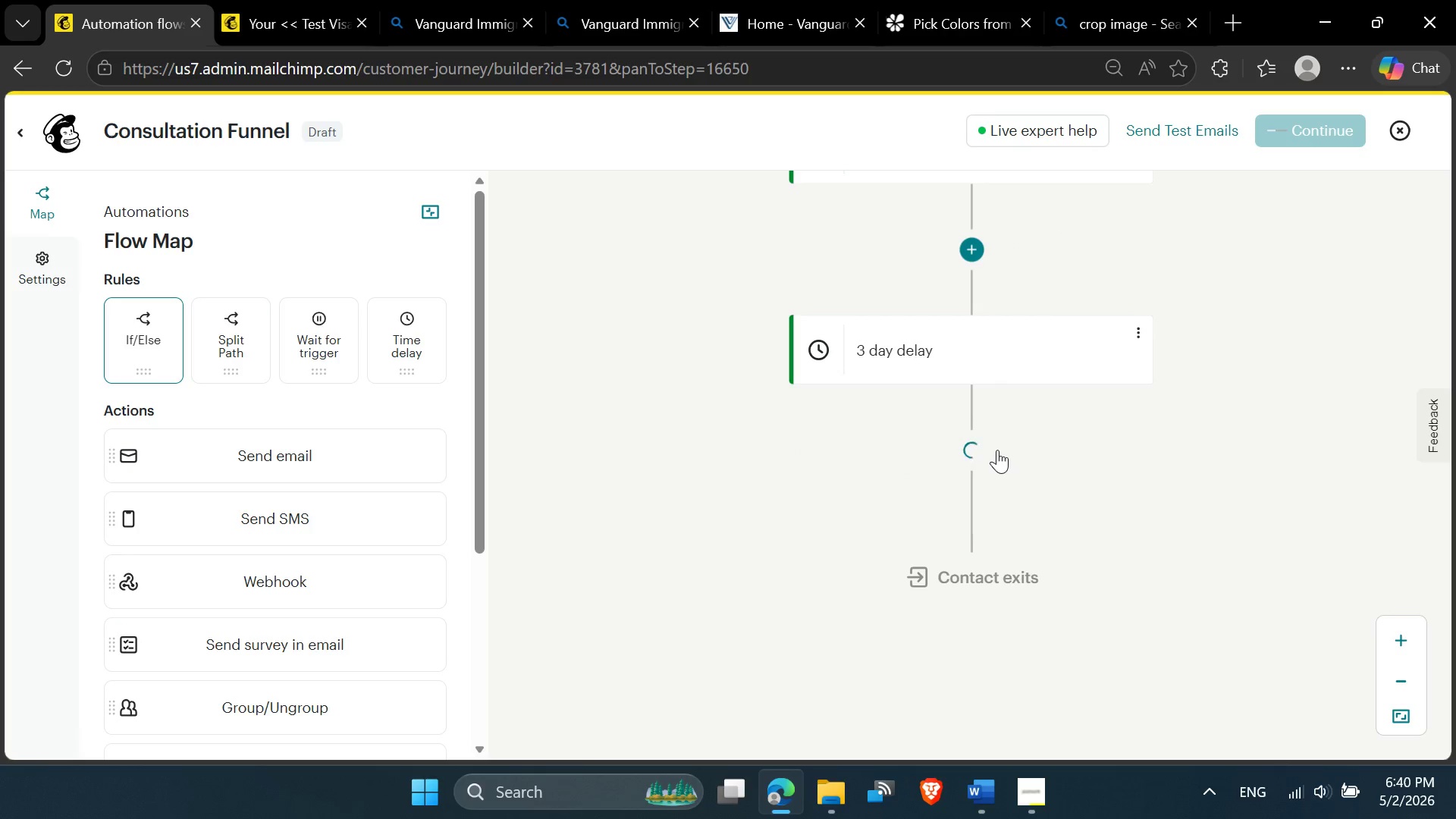 
scroll: coordinate [241, 523], scroll_direction: down, amount: 12.0
 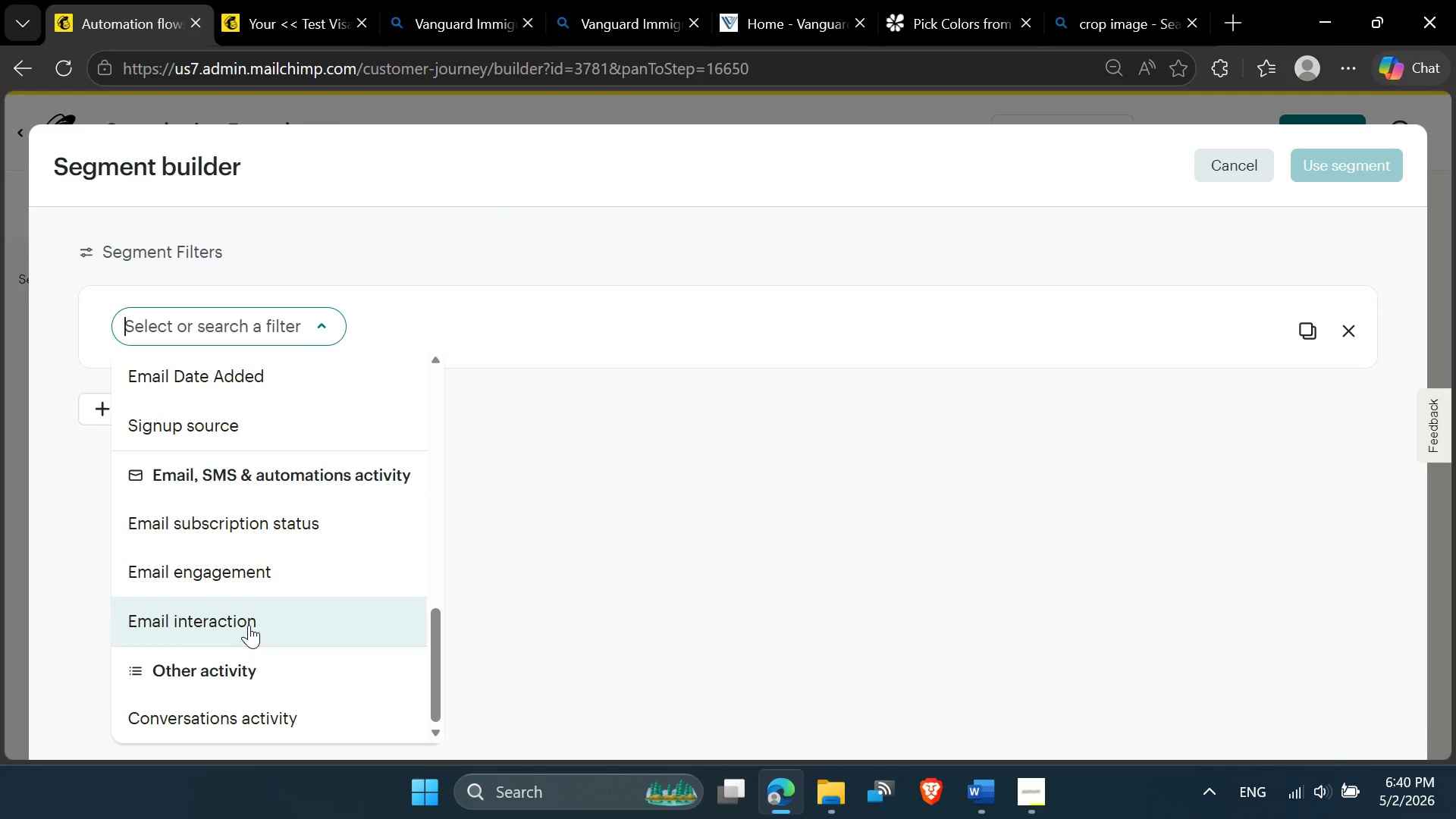 
left_click([249, 625])
 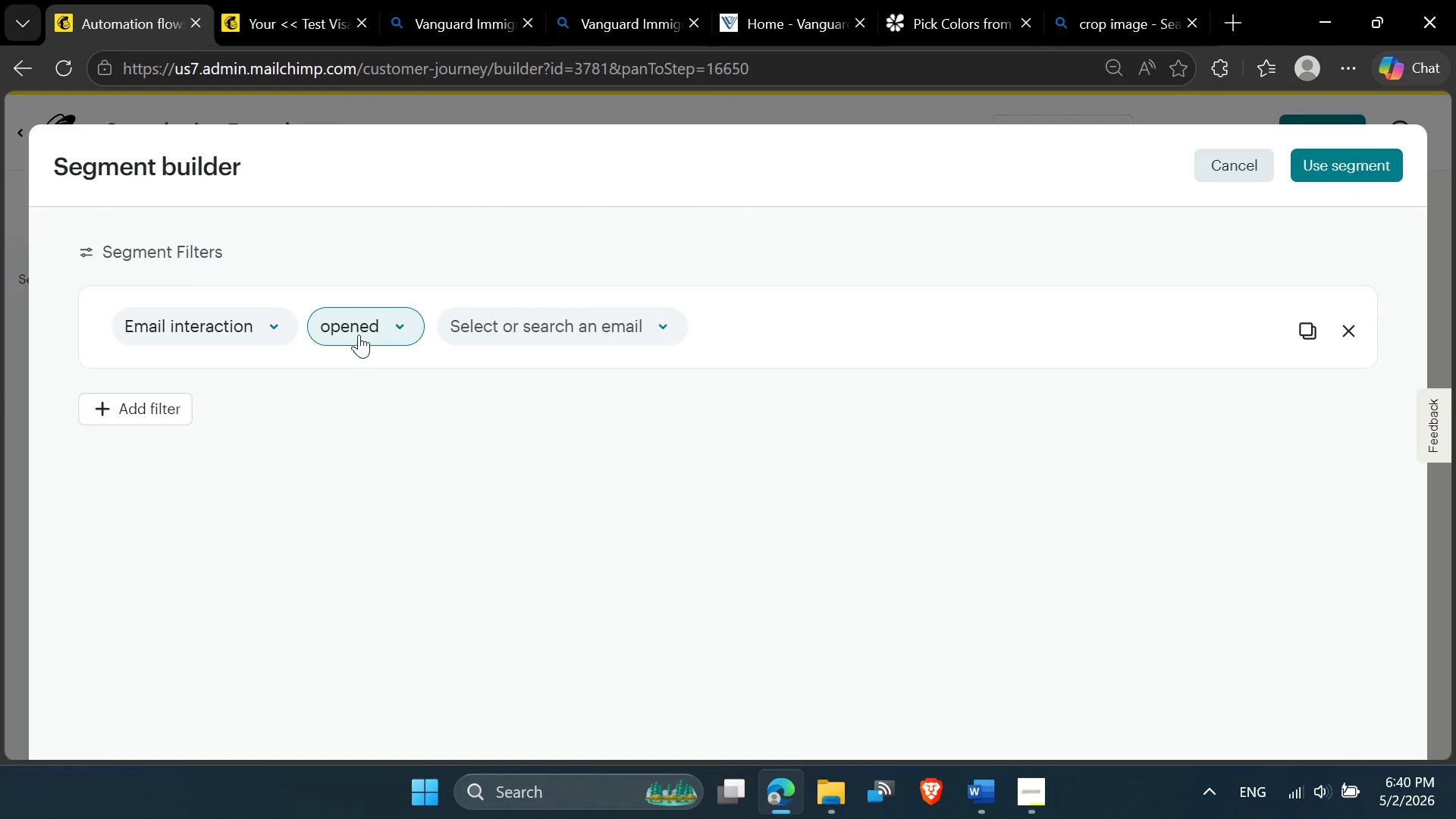 
left_click([376, 327])
 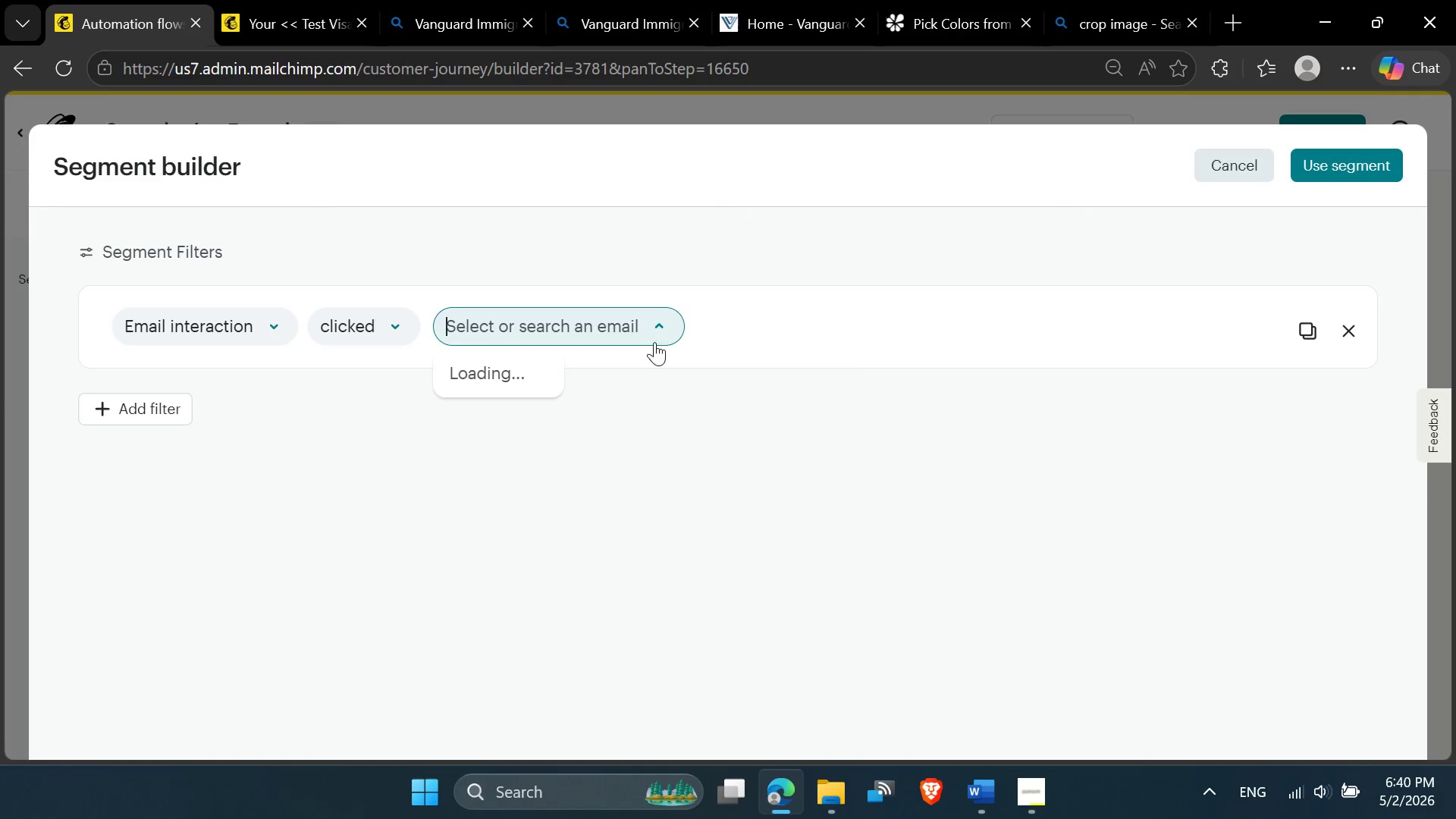 
scroll: coordinate [499, 613], scroll_direction: down, amount: 8.0
 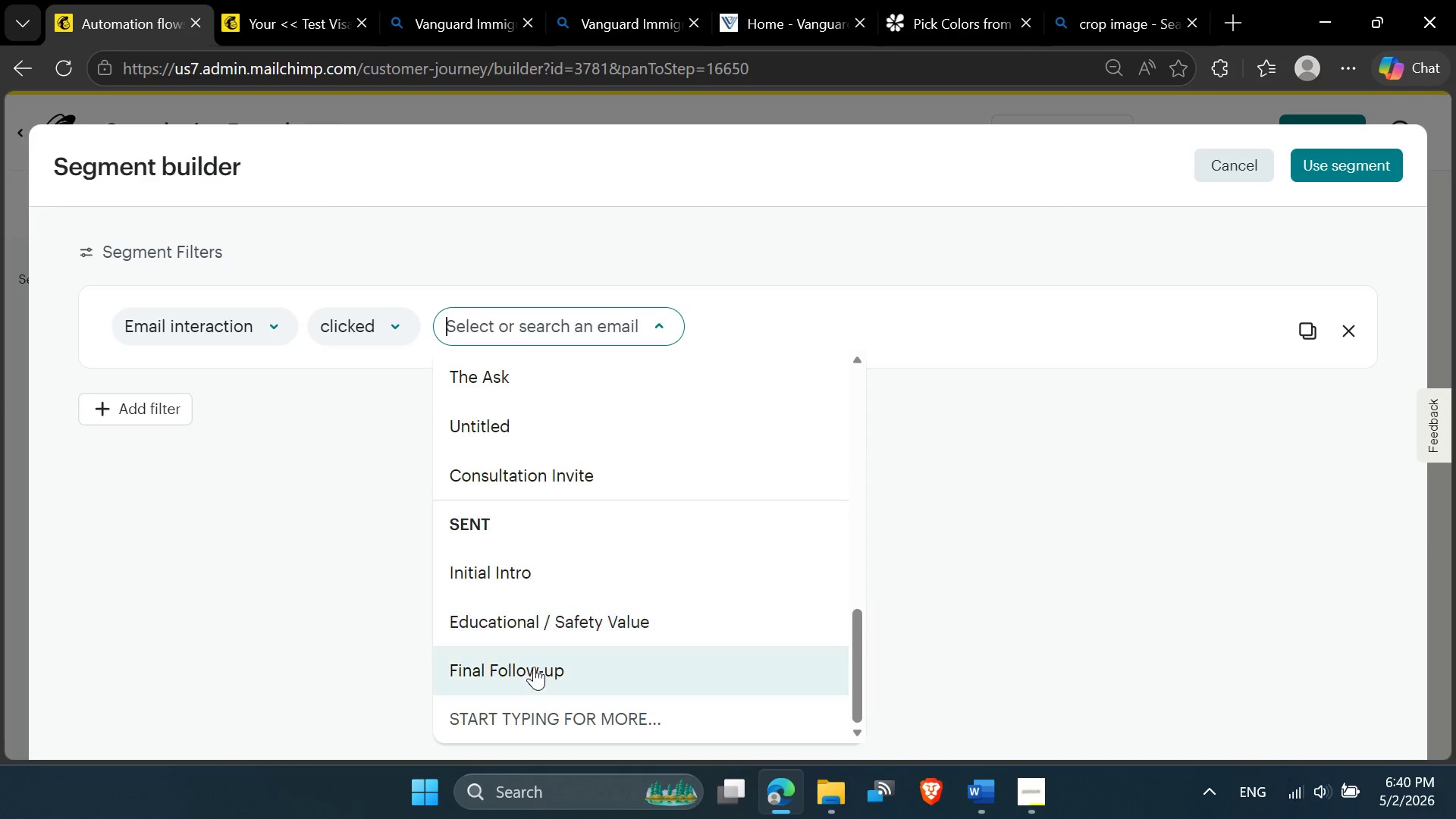 
scroll: coordinate [538, 701], scroll_direction: up, amount: 1.0
 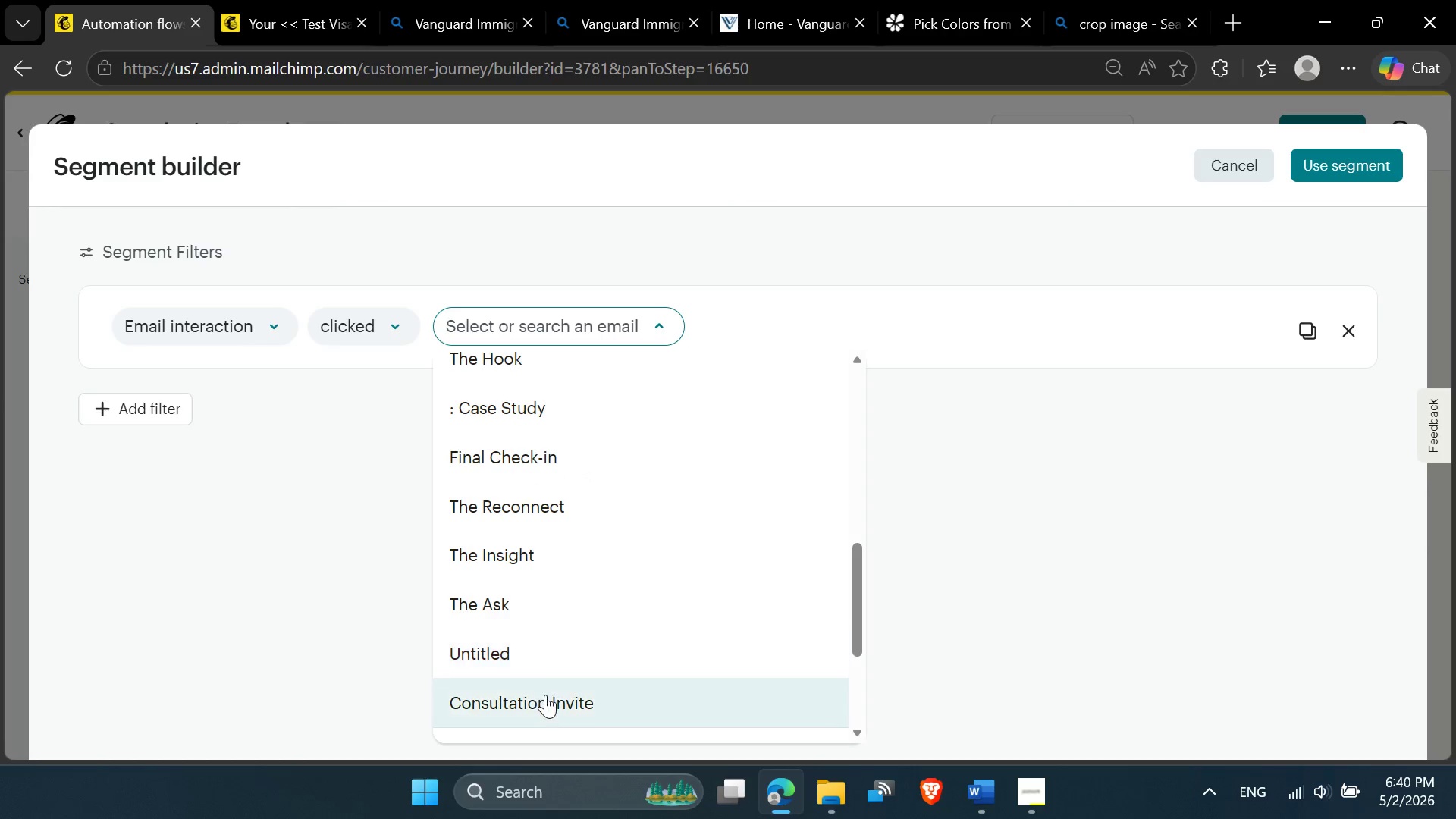 
left_click([545, 695])
 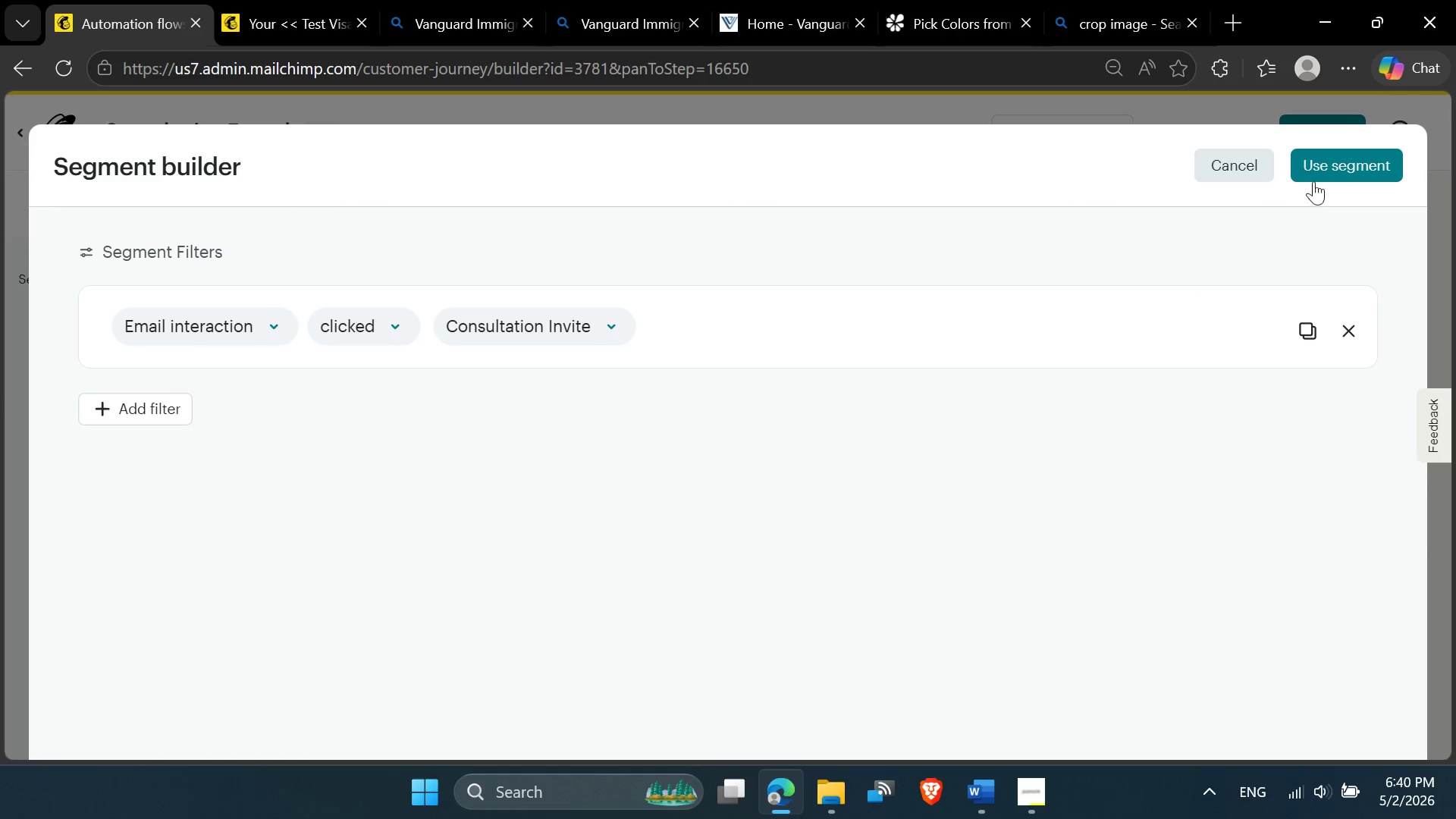 
wait(6.0)
 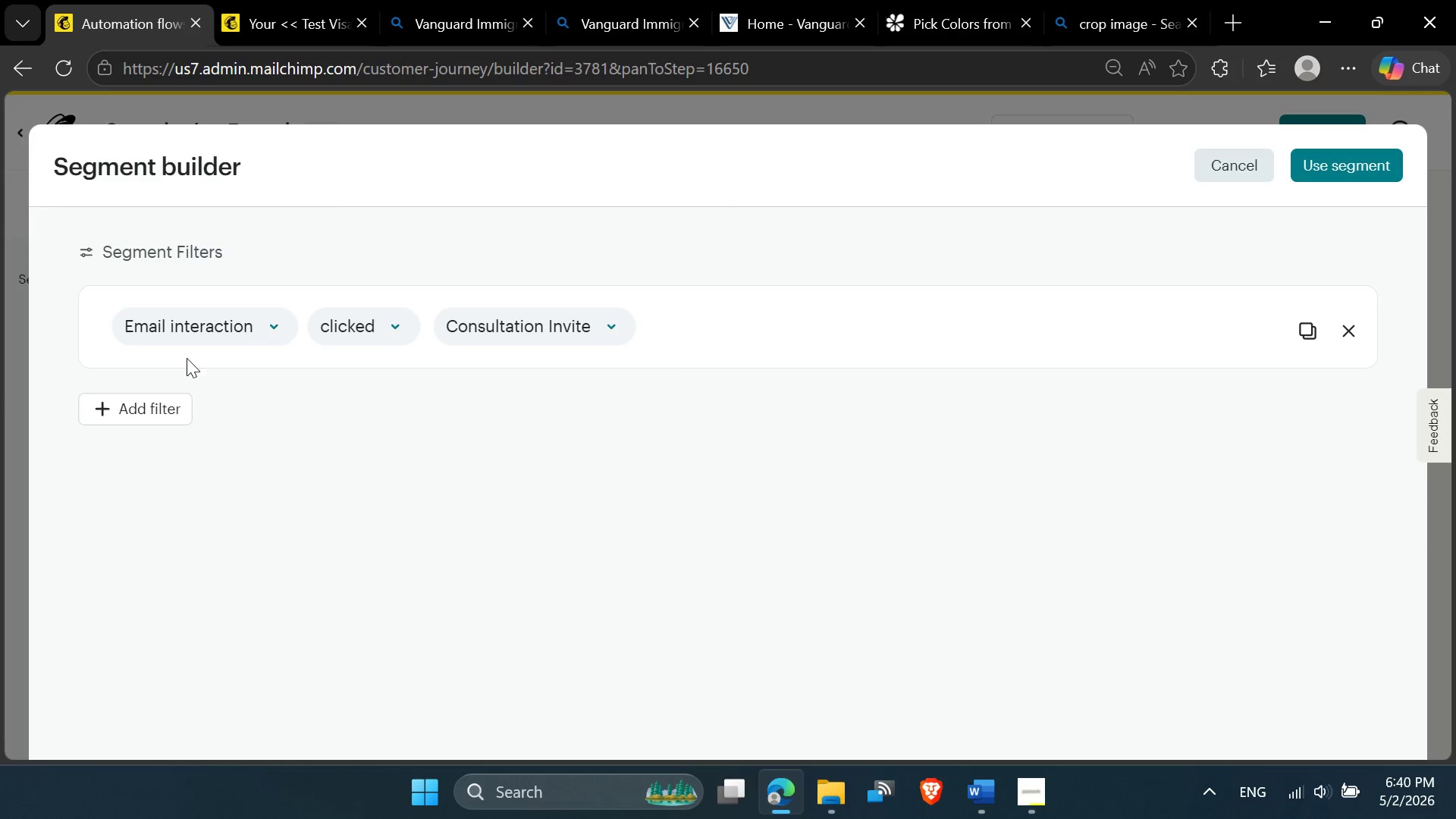 
left_click([1323, 169])
 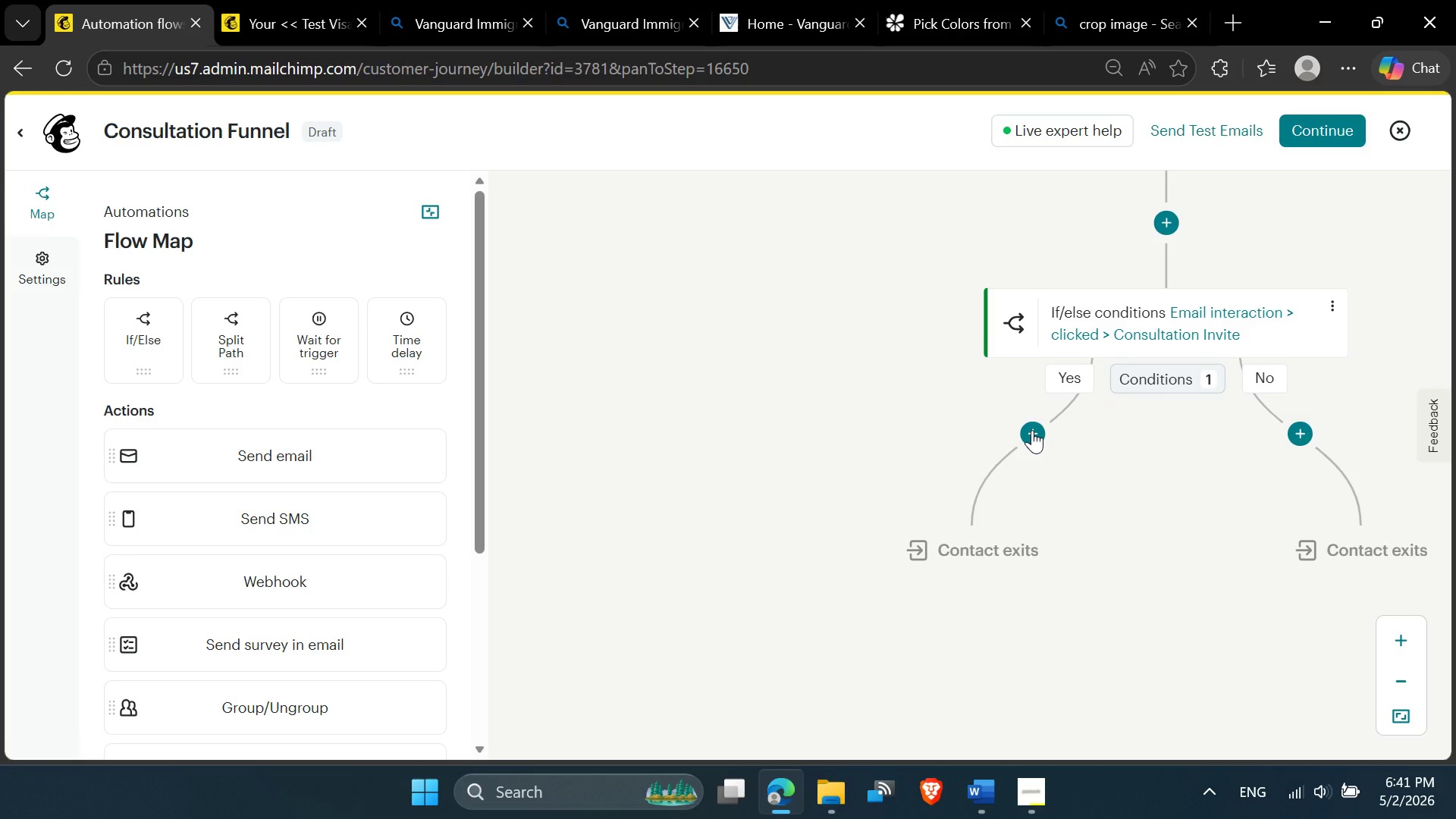 
wait(5.36)
 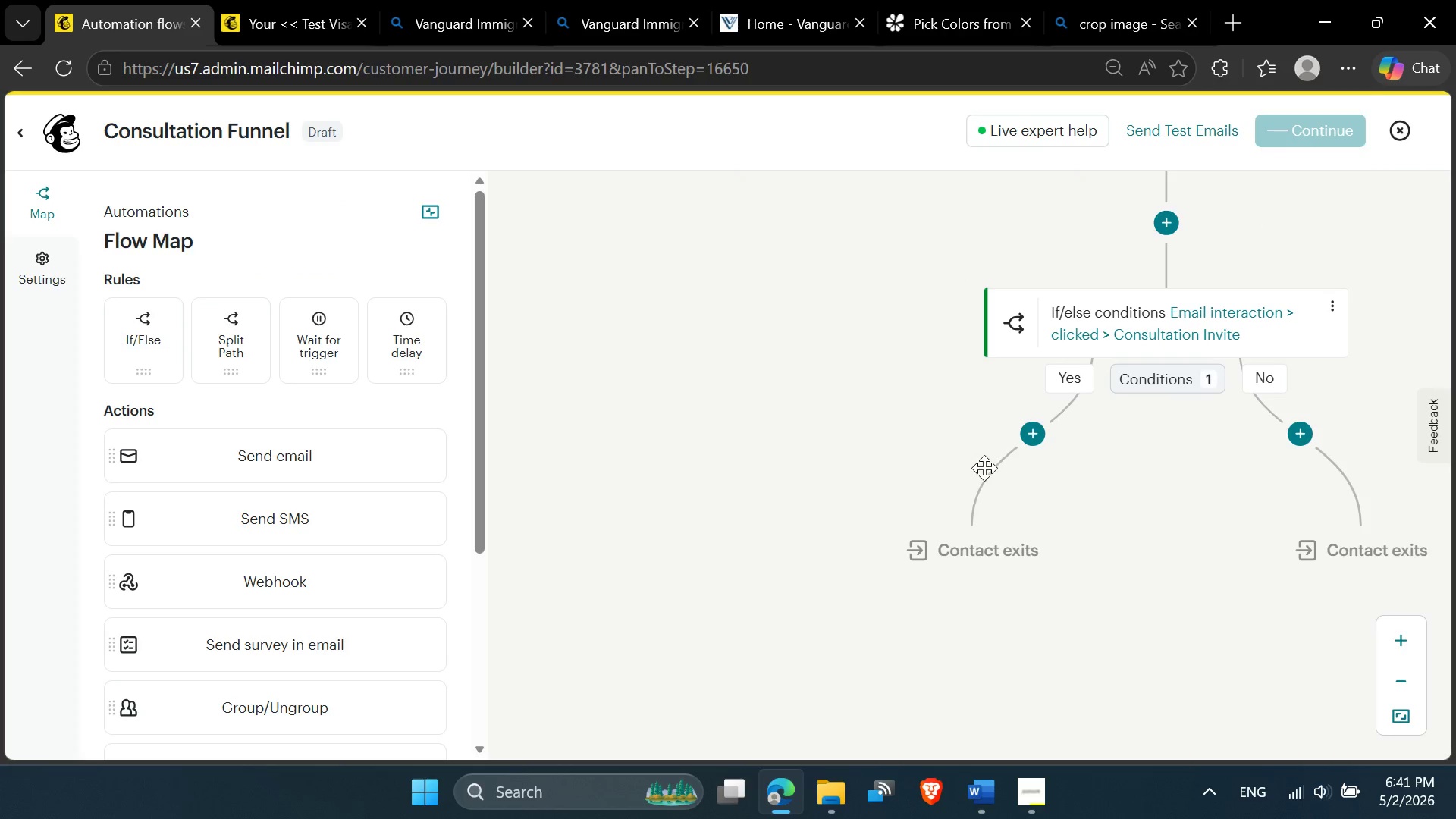 
left_click([1032, 431])
 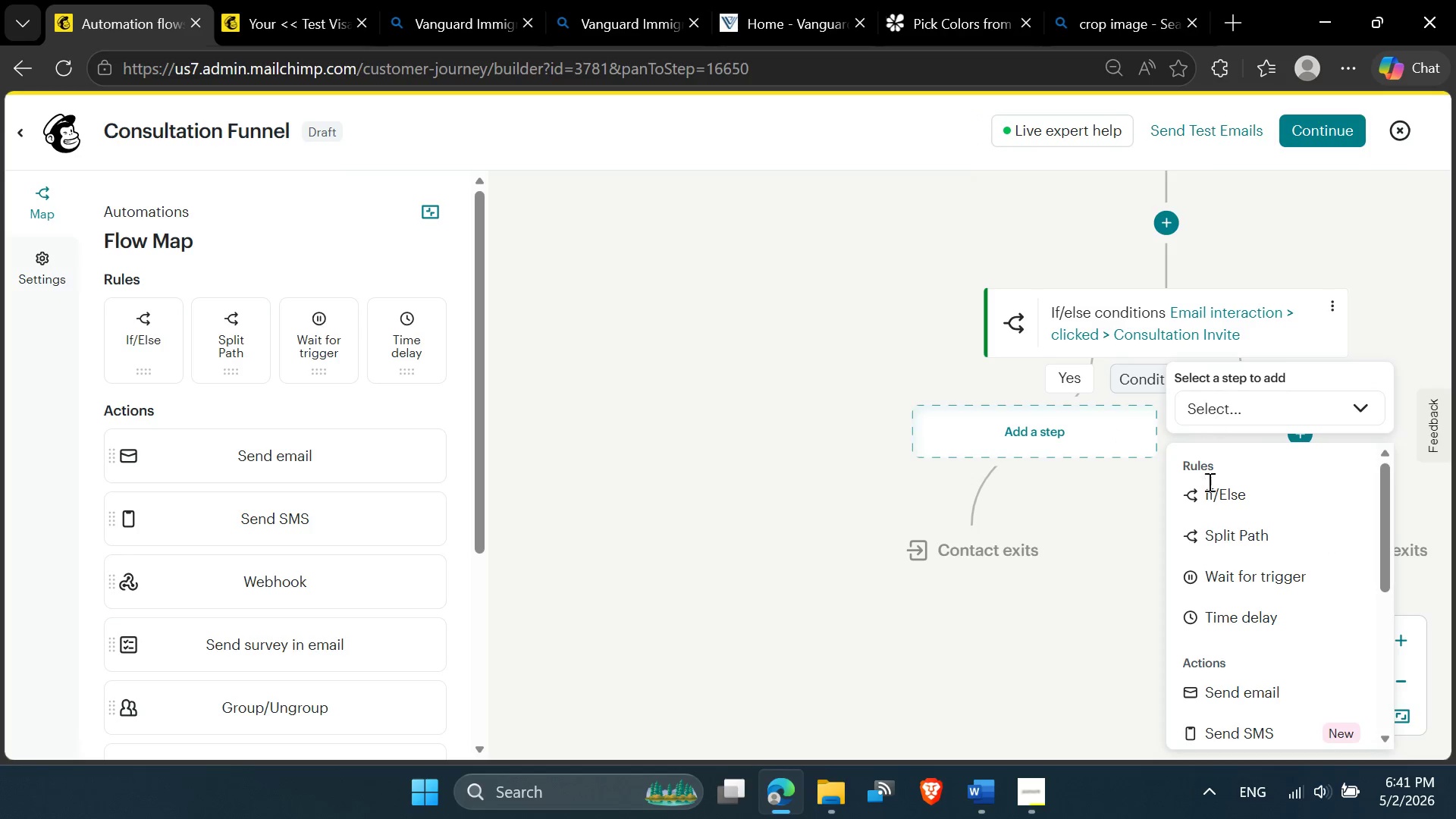 
scroll: coordinate [1205, 629], scroll_direction: down, amount: 3.0
 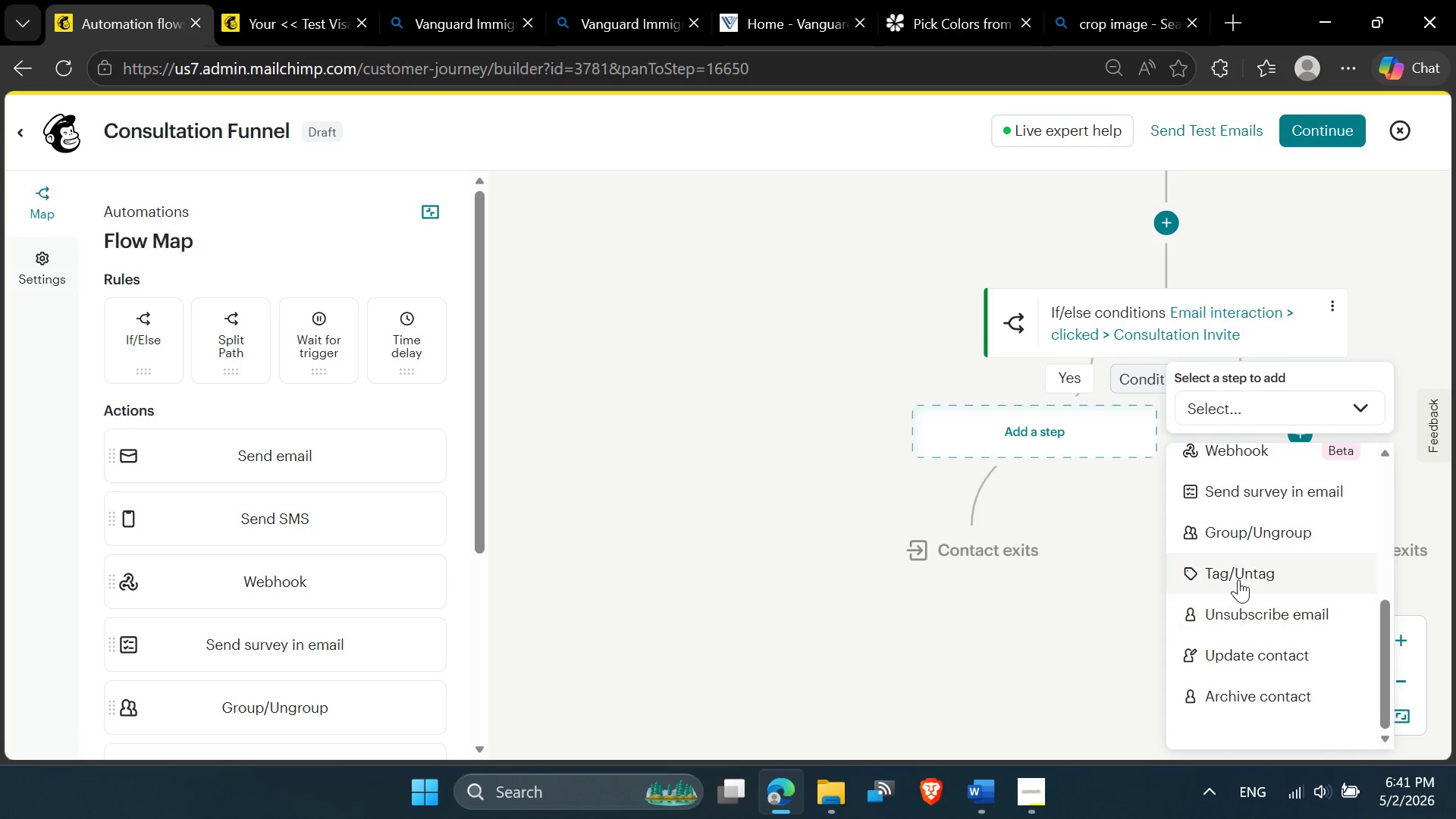 
left_click([1239, 575])
 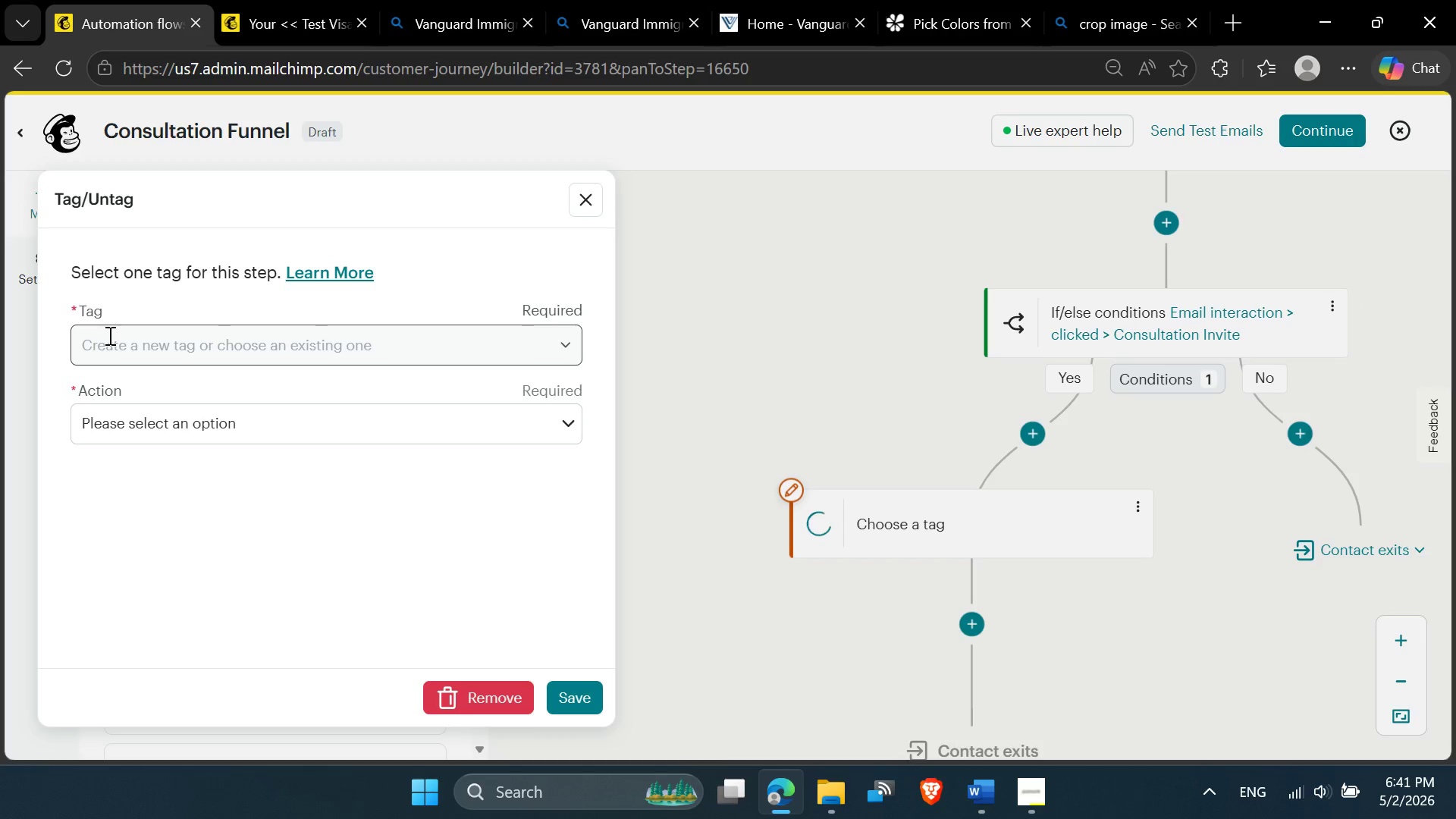 
left_click([108, 337])
 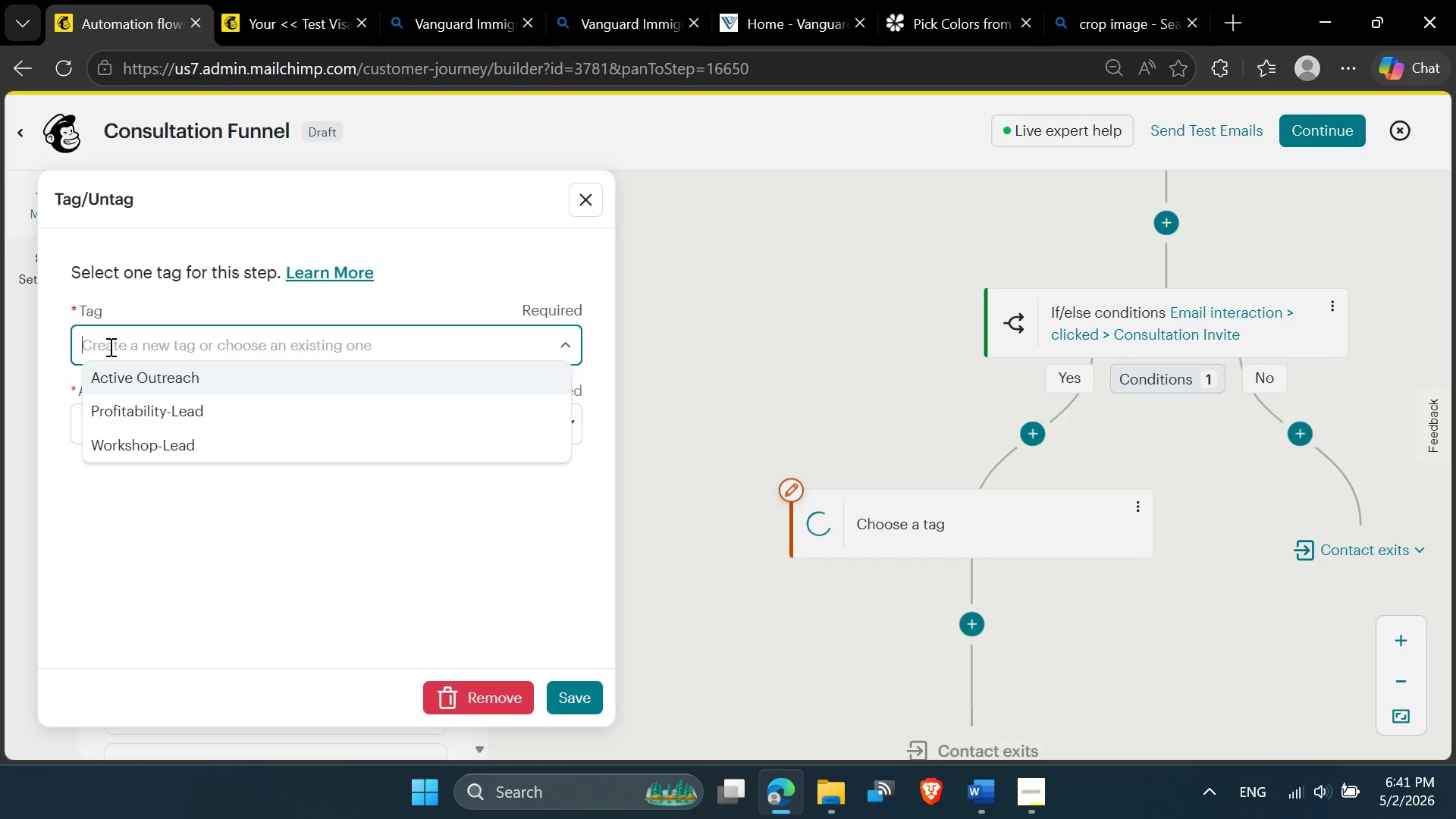 
key(Control+V)
 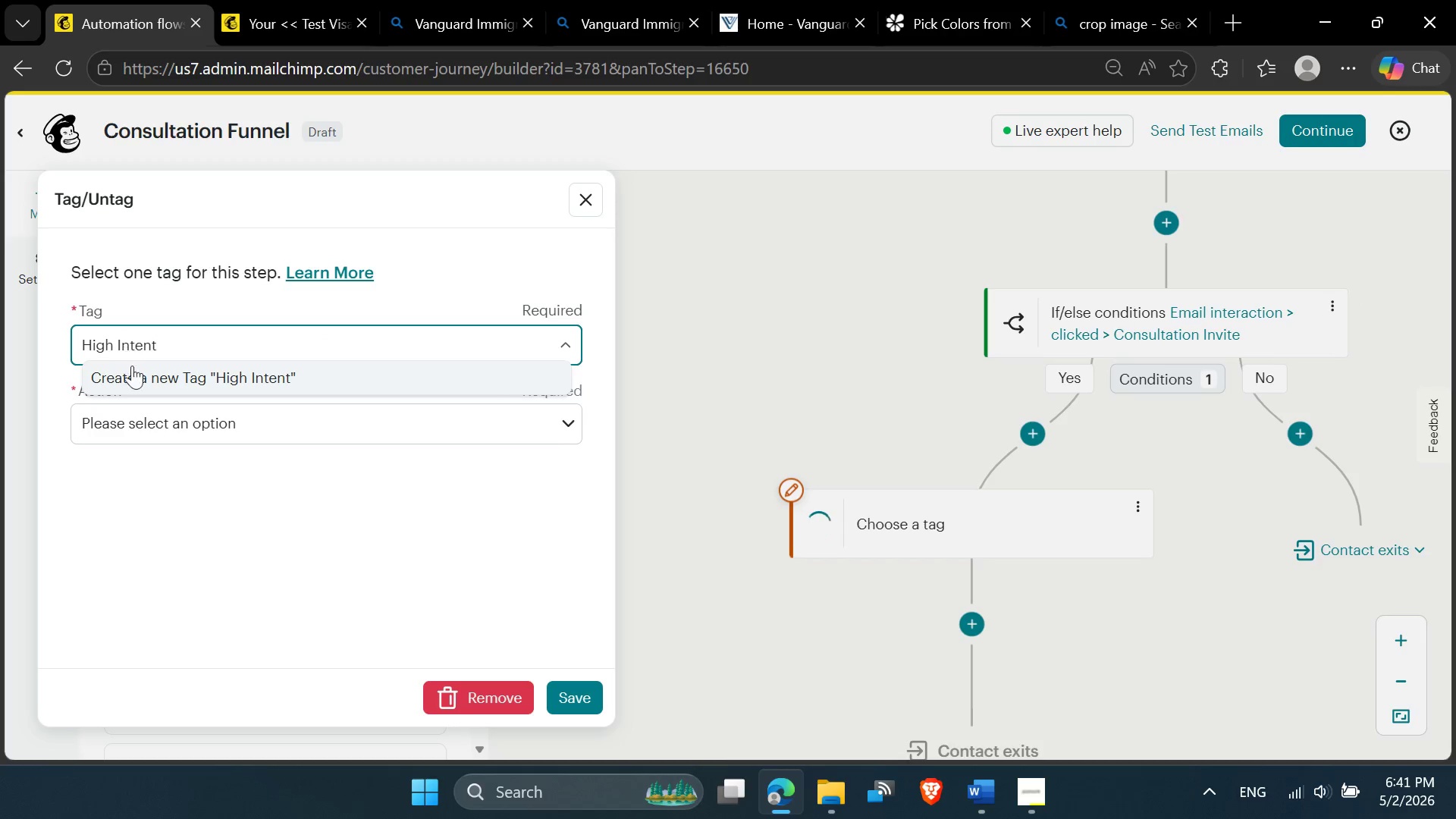 
left_click([136, 375])
 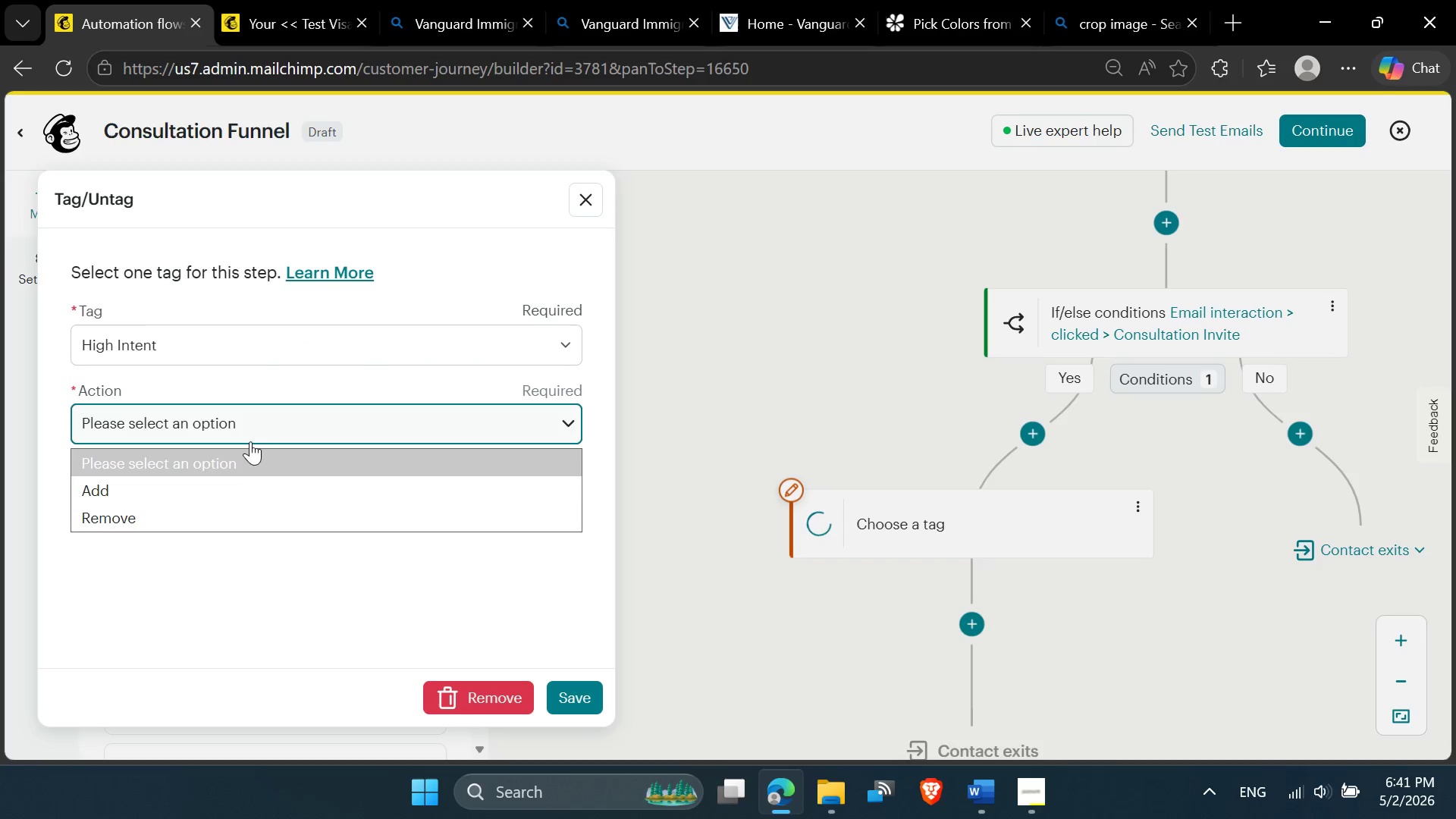 
left_click([222, 494])
 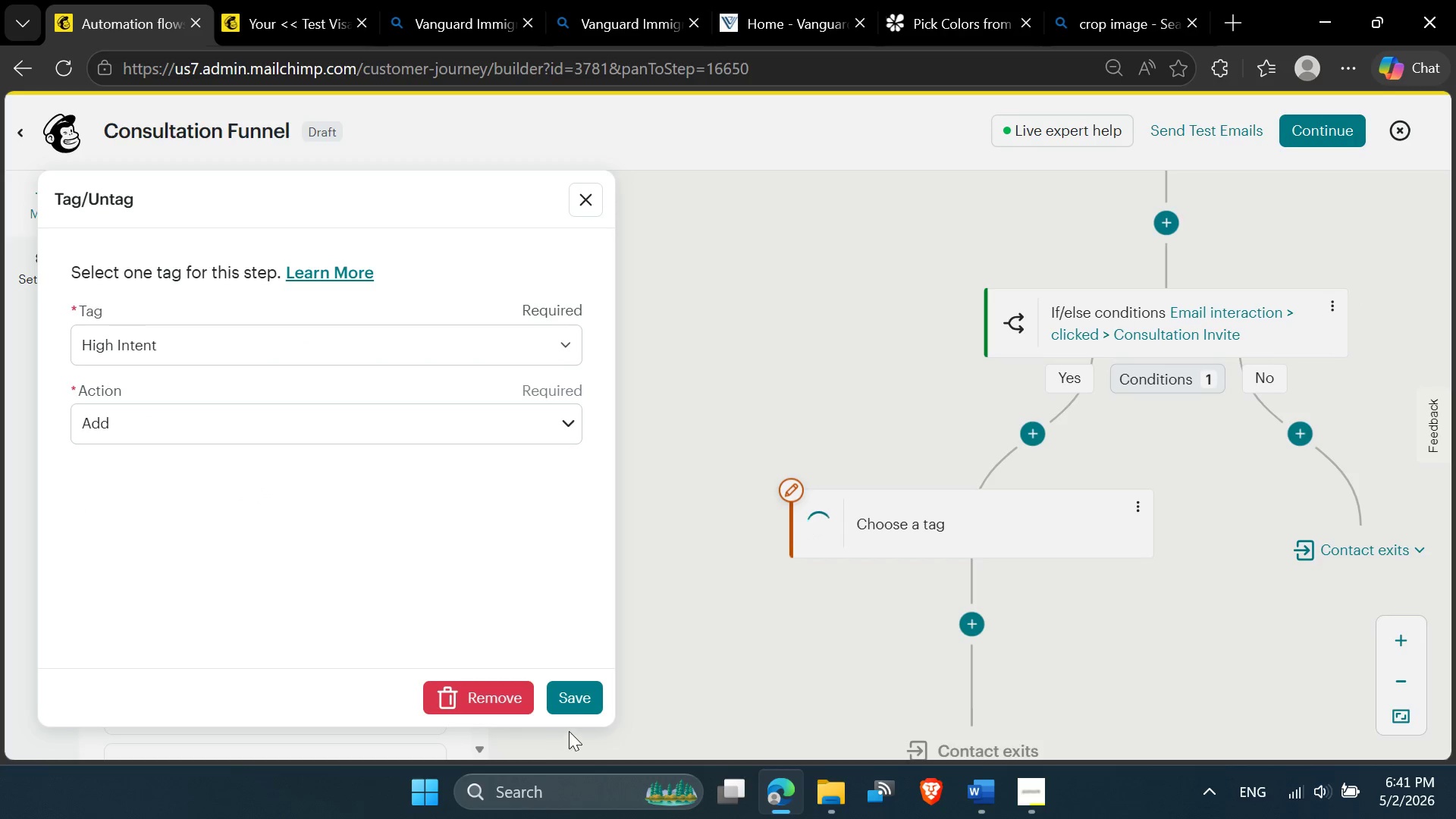 
left_click([578, 700])
 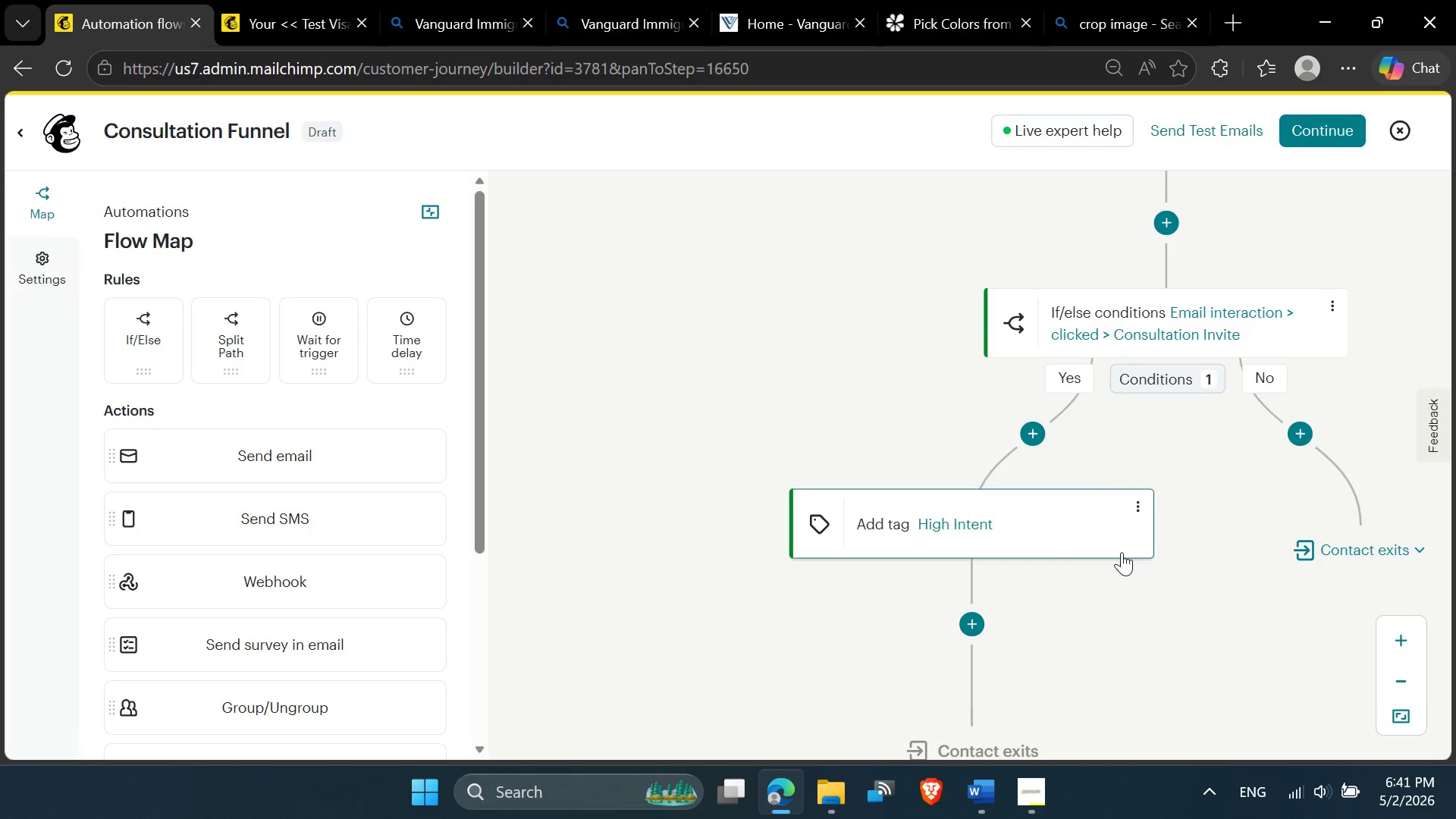 
left_click_drag(start_coordinate=[1156, 608], to_coordinate=[968, 568])
 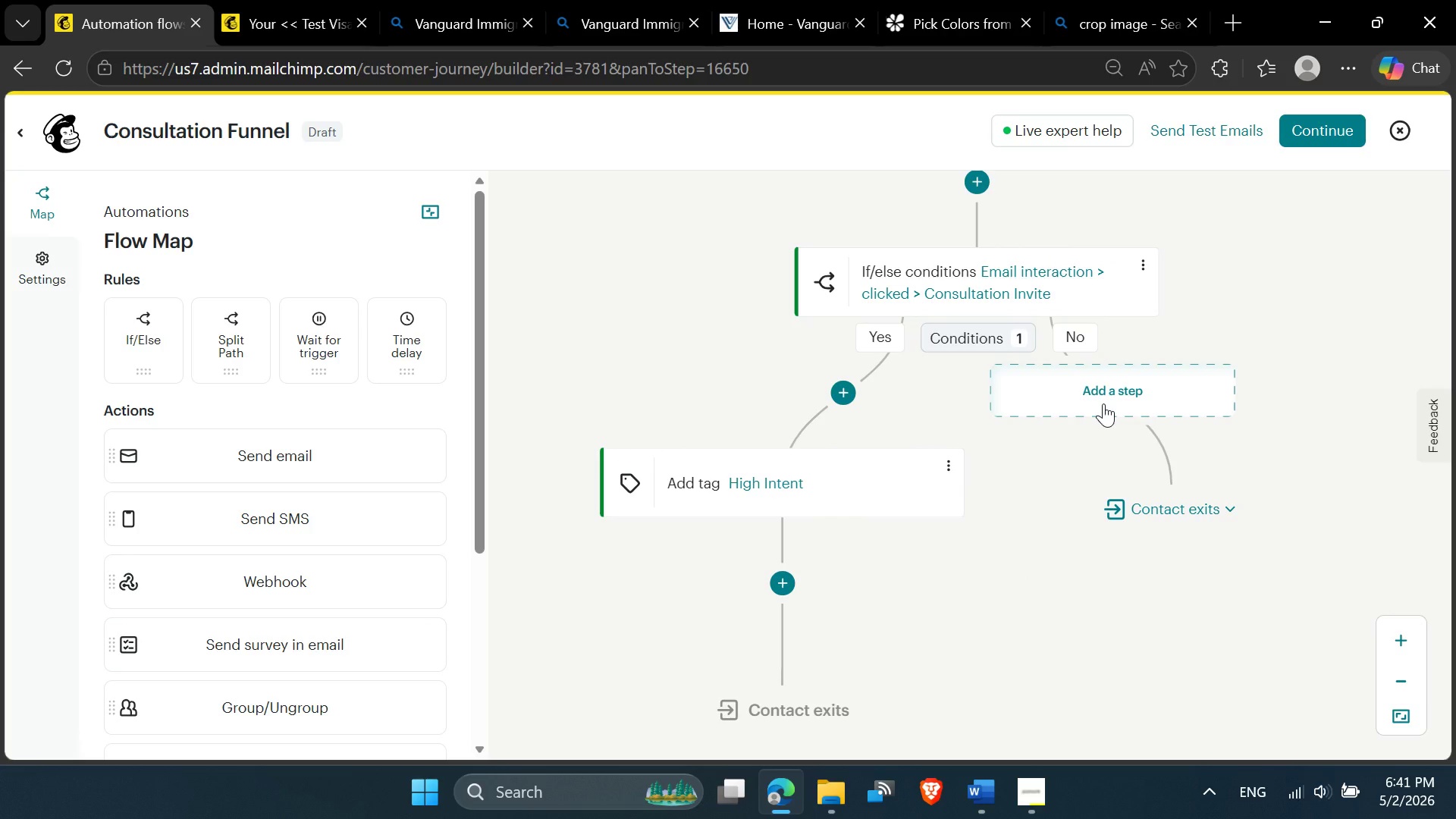 
left_click([1136, 397])
 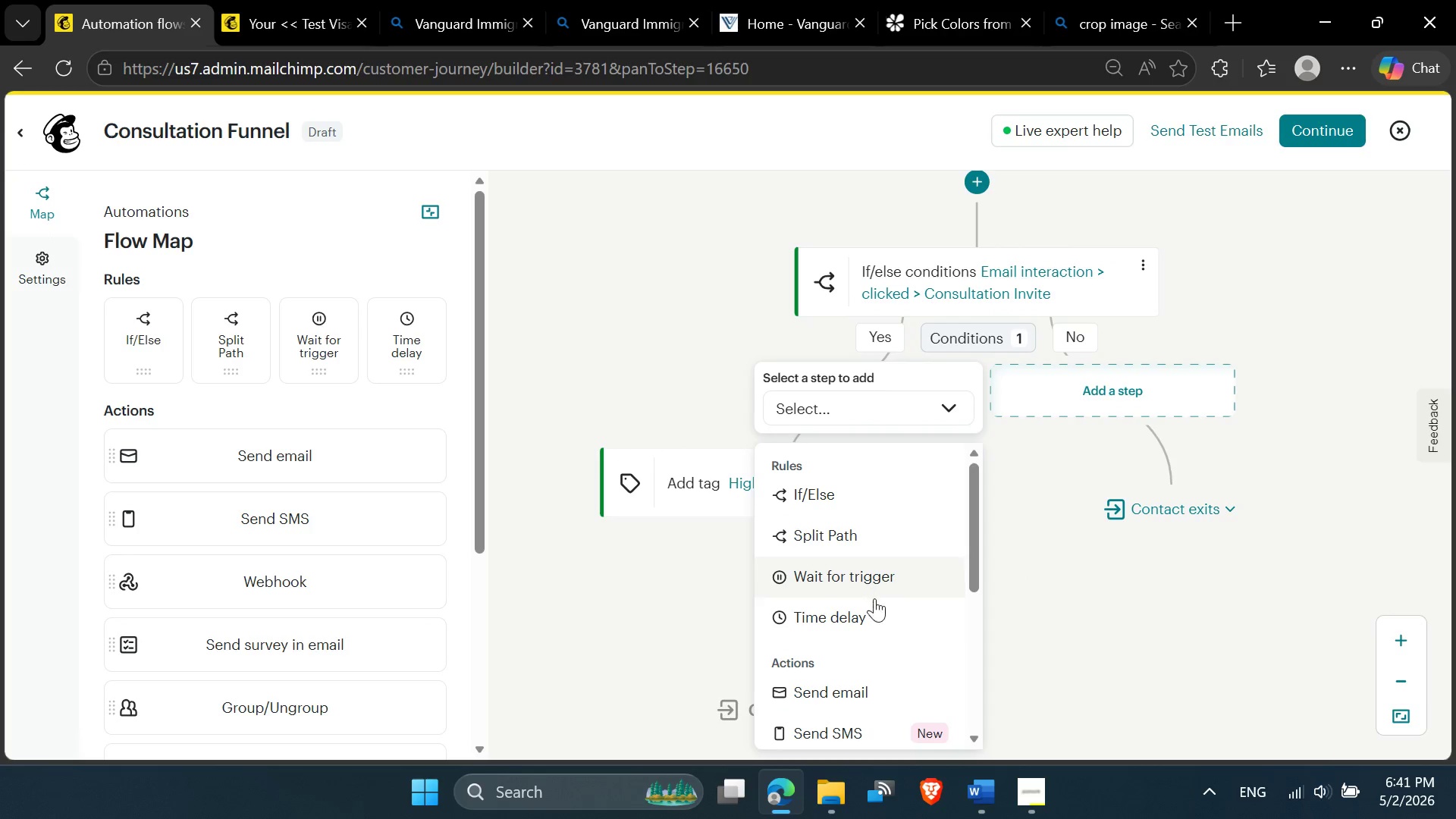 
left_click([873, 696])
 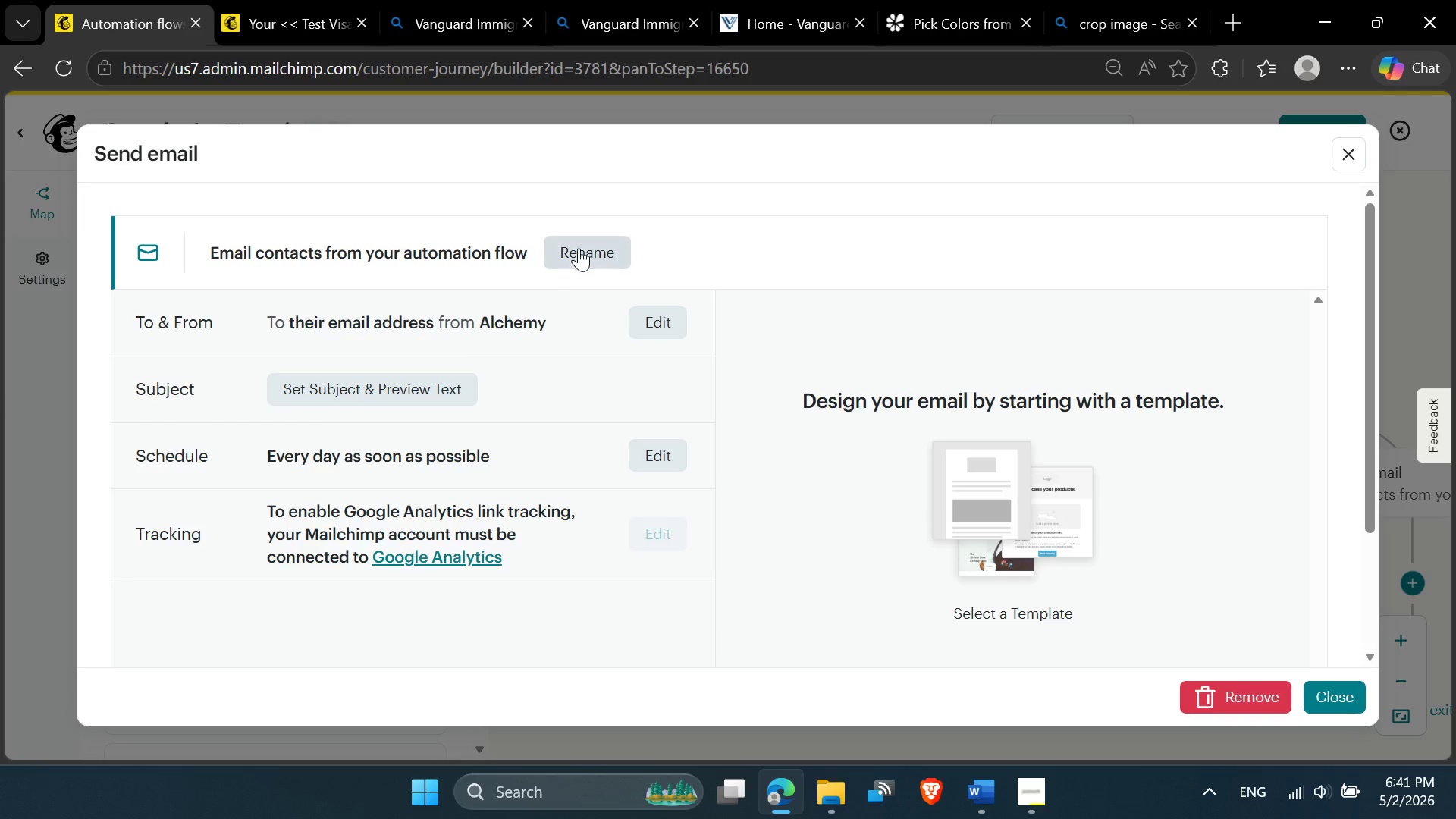 
wait(5.38)
 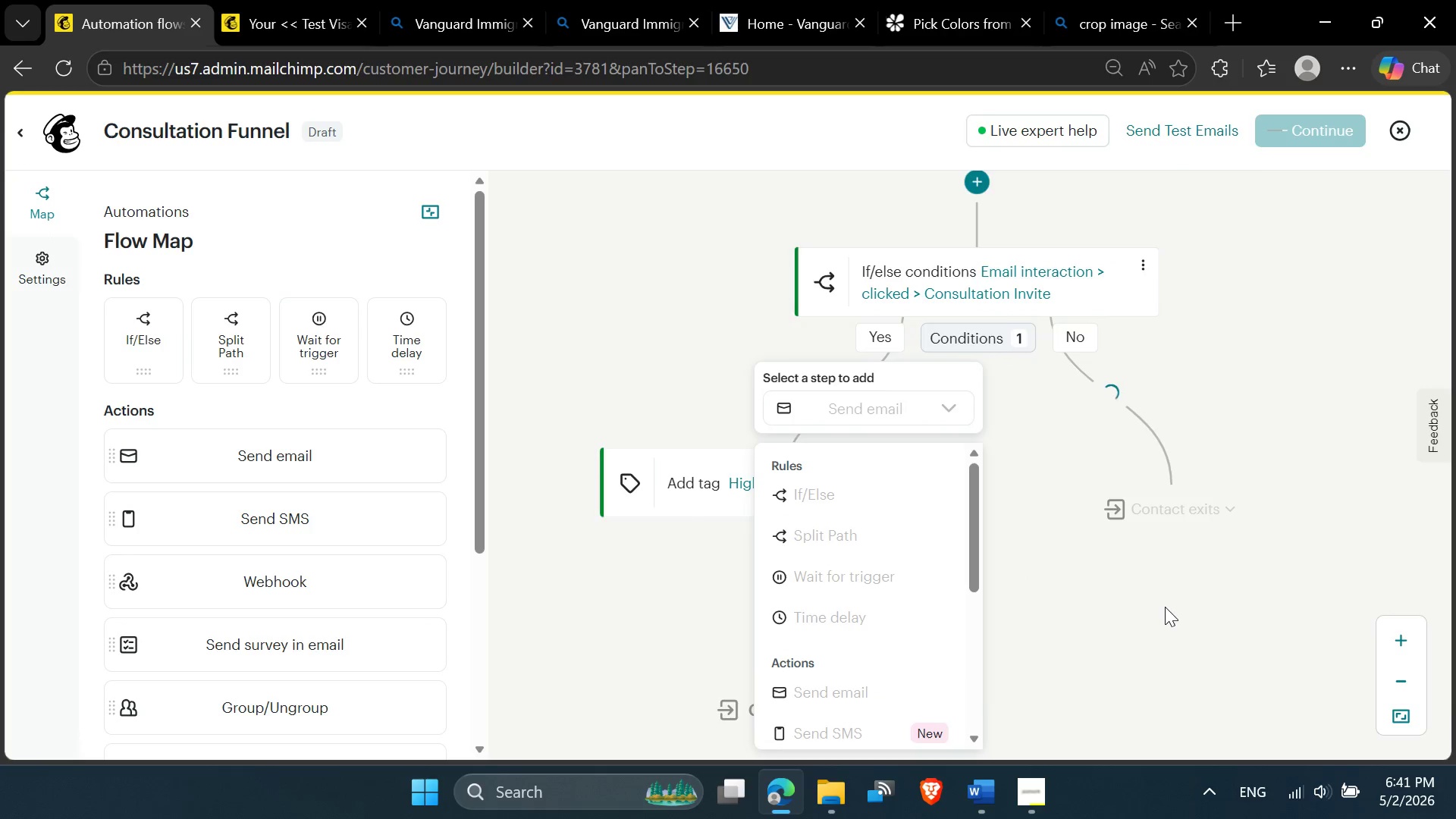 
left_click([977, 804])
 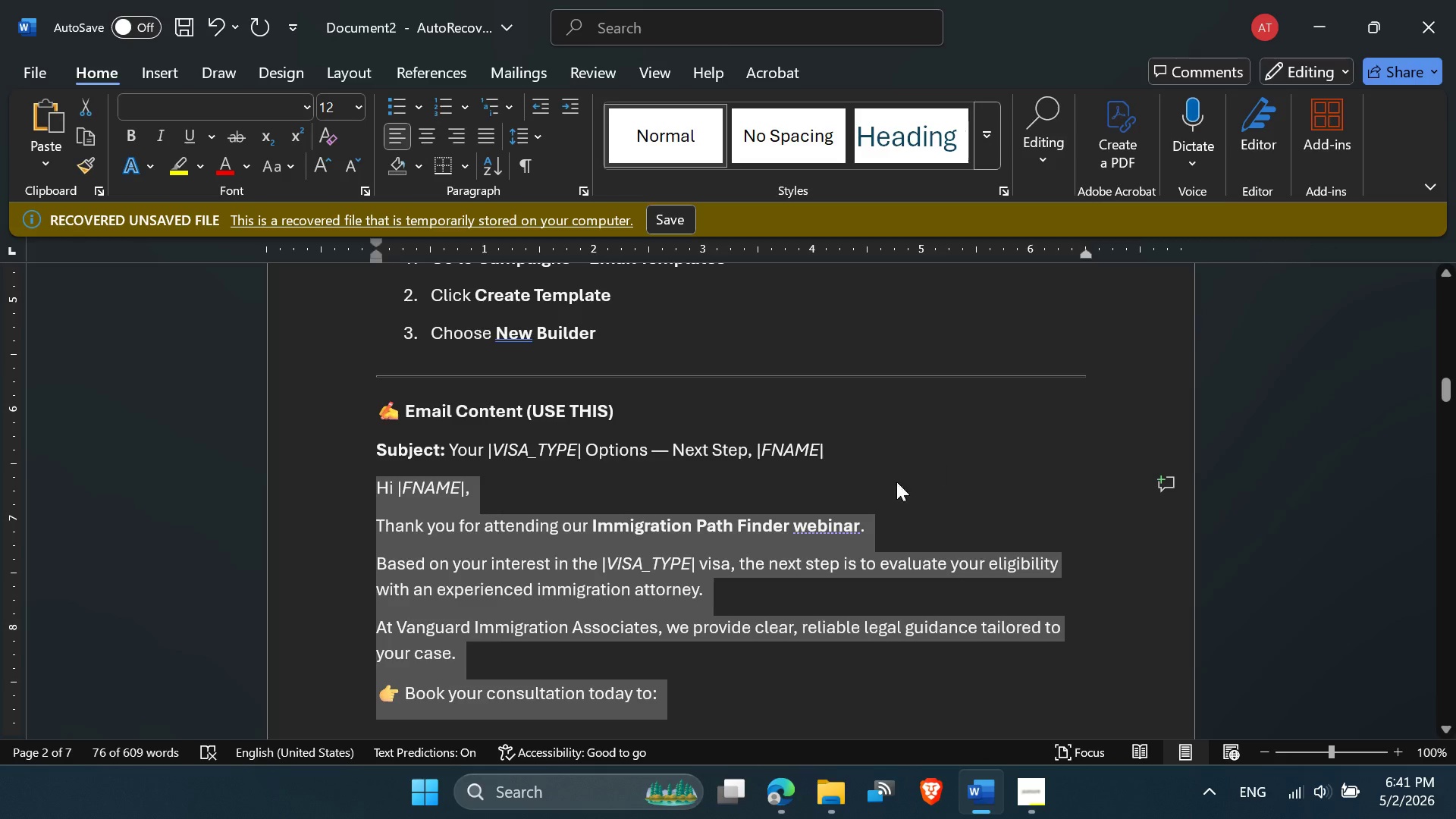 
scroll: coordinate [612, 426], scroll_direction: down, amount: 21.0